 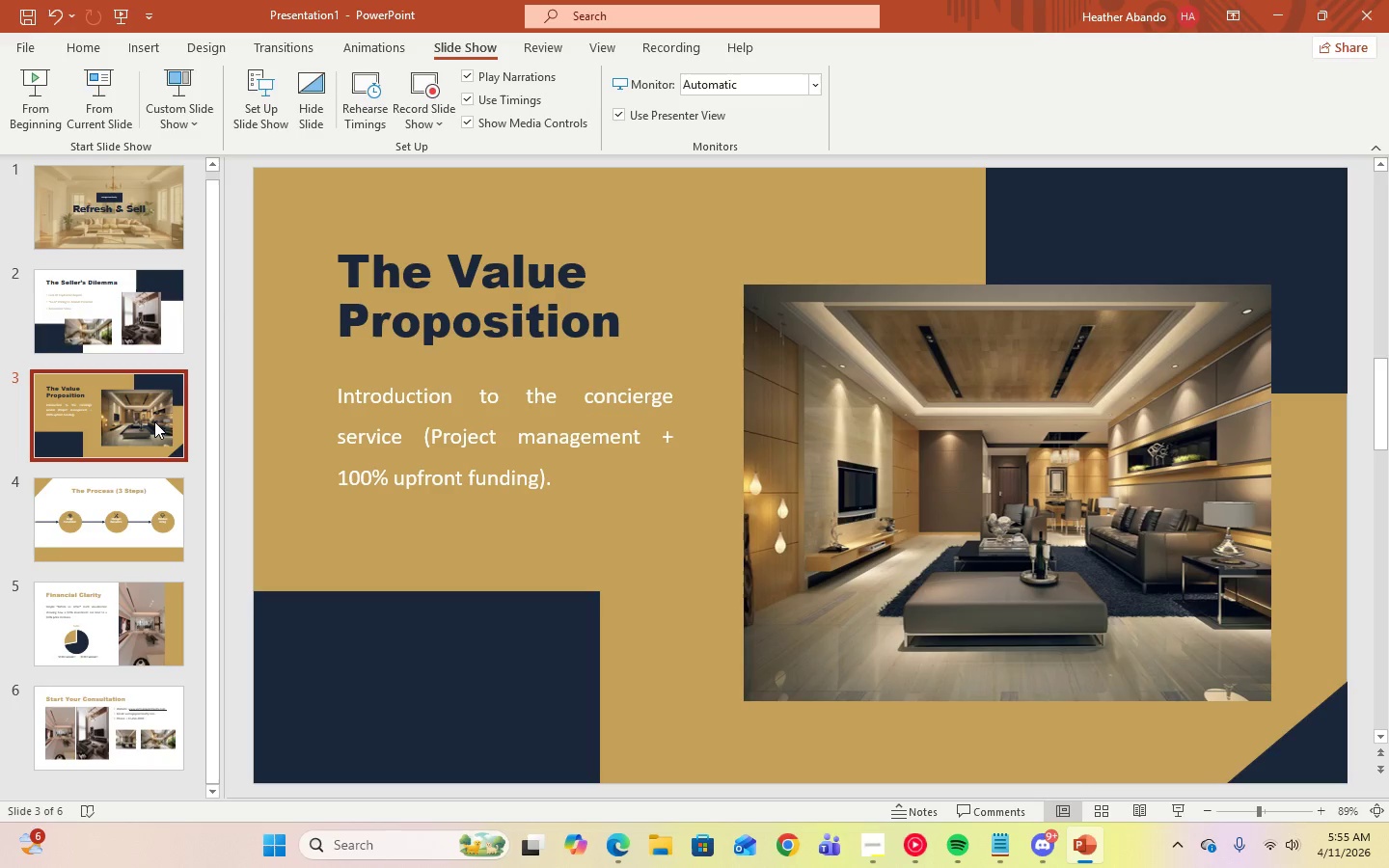 
left_click([139, 309])
 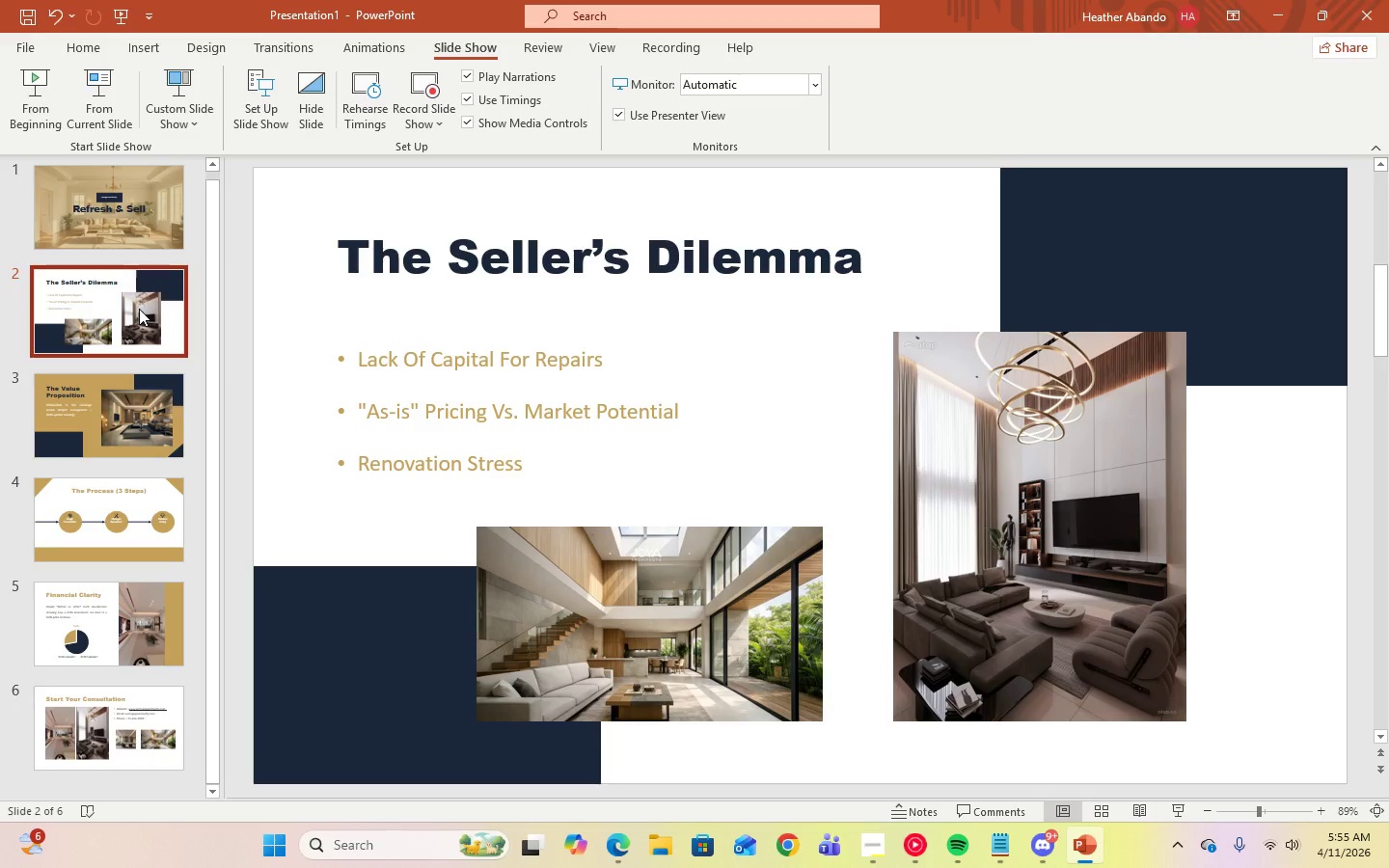 
left_click([745, 619])
 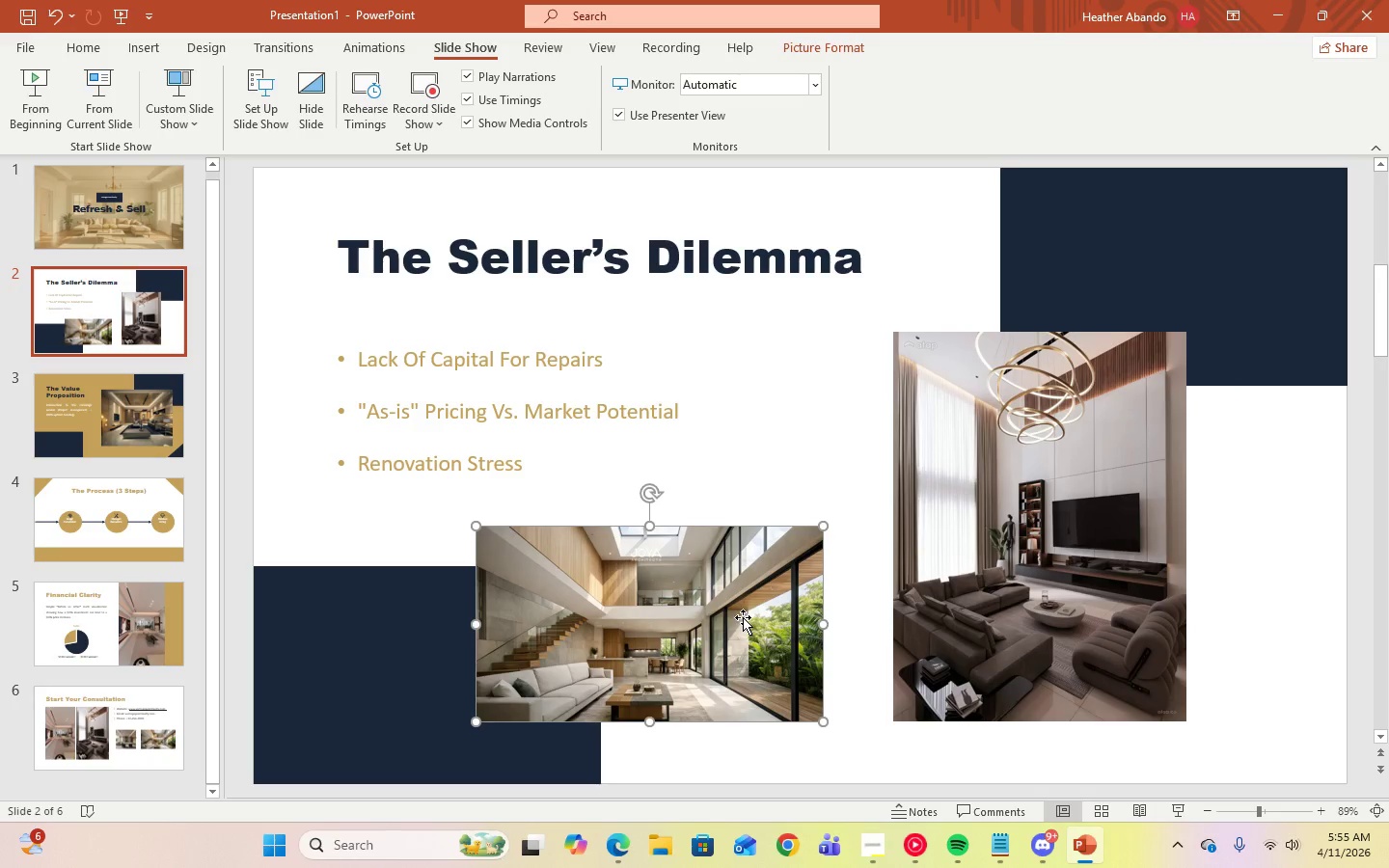 
key(Delete)
 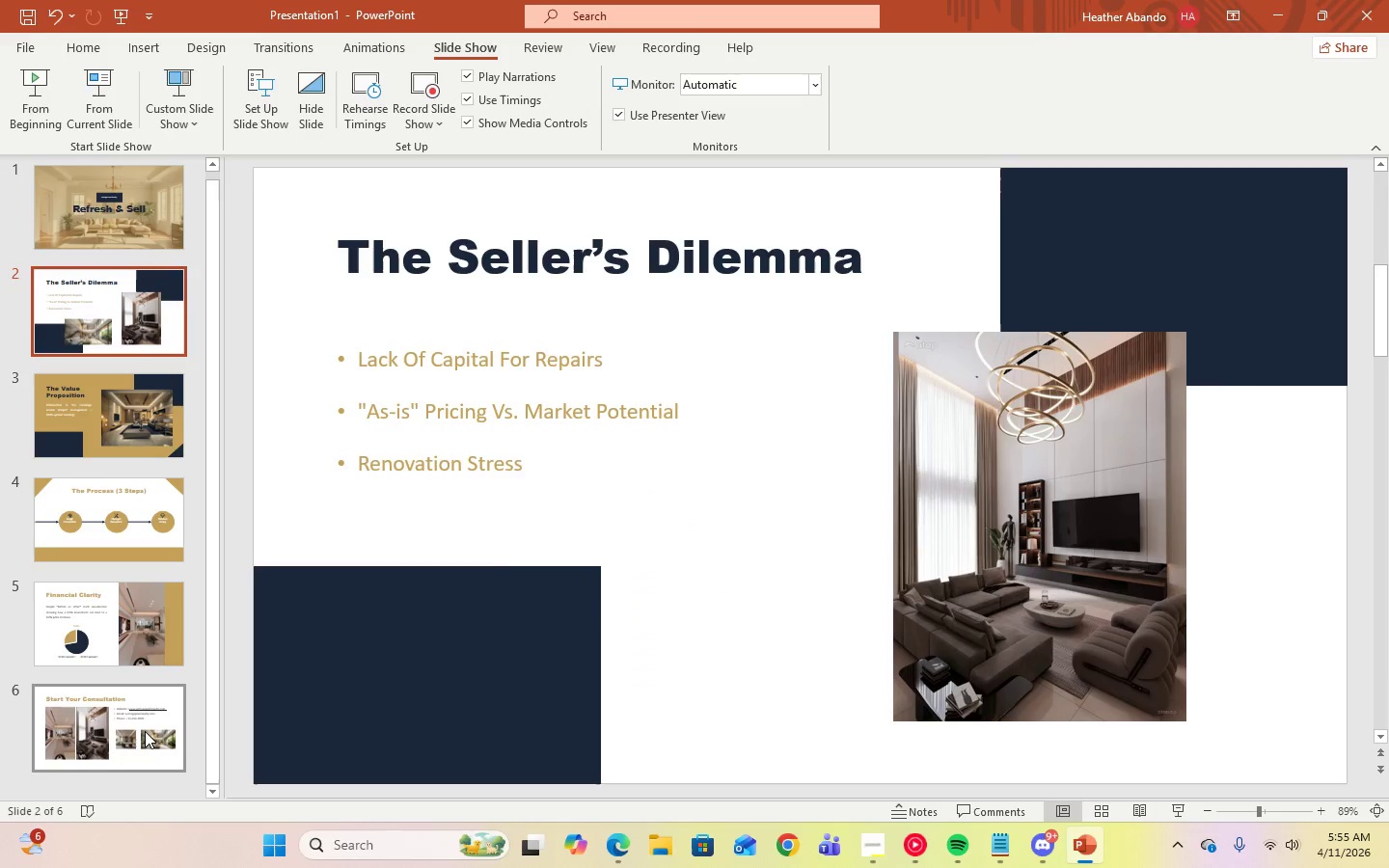 
left_click([145, 731])
 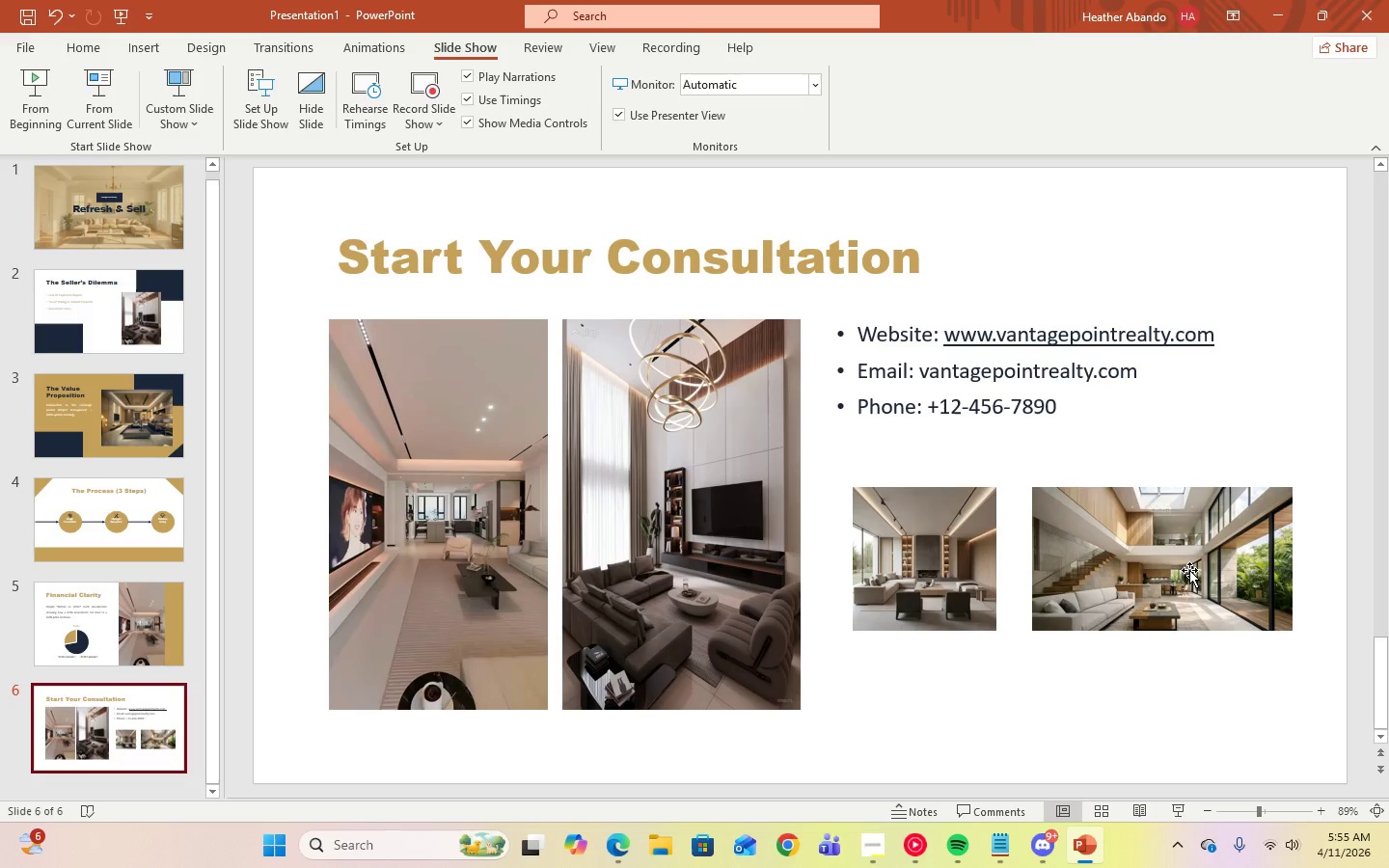 
left_click([1189, 570])
 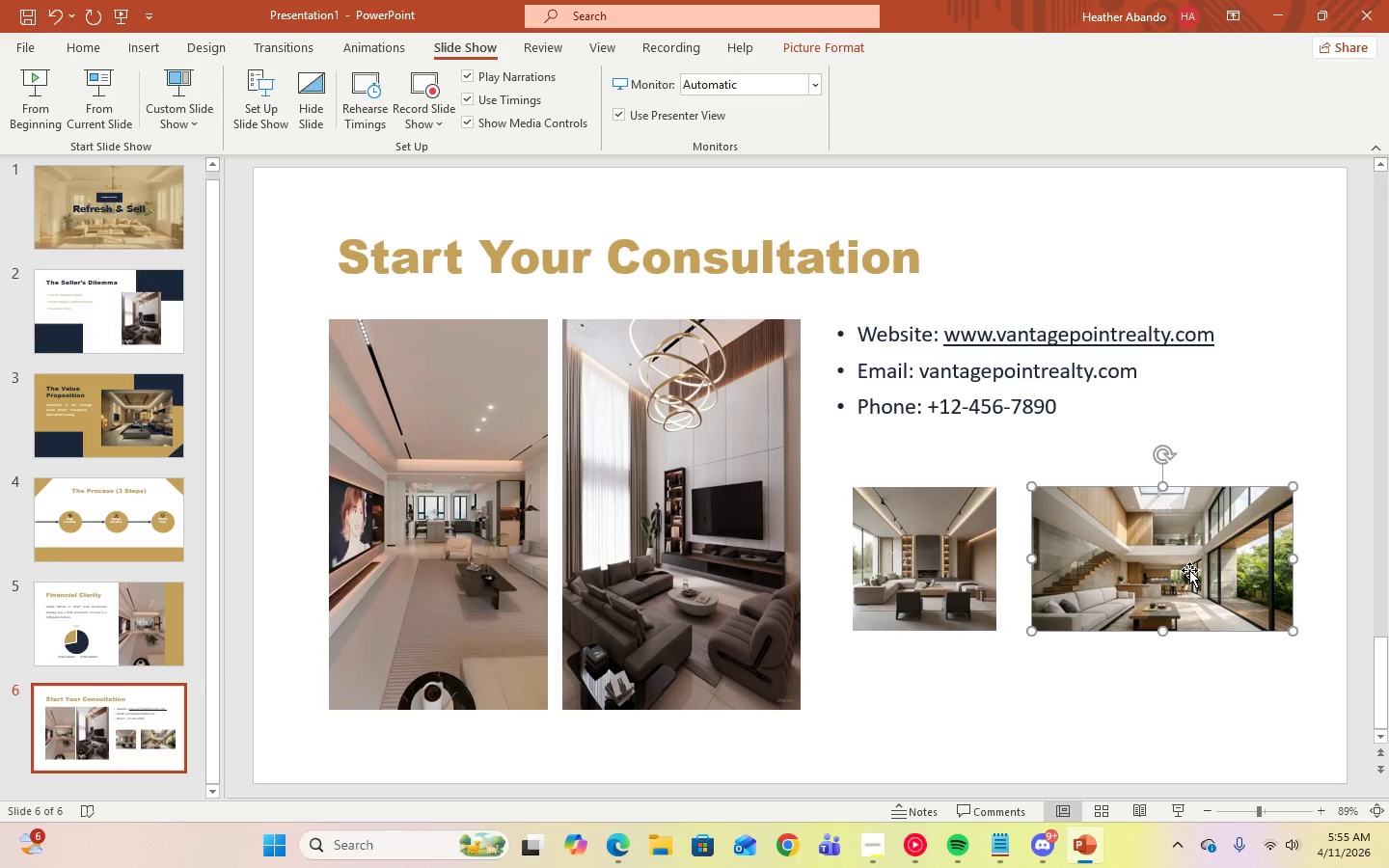 
key(Delete)
 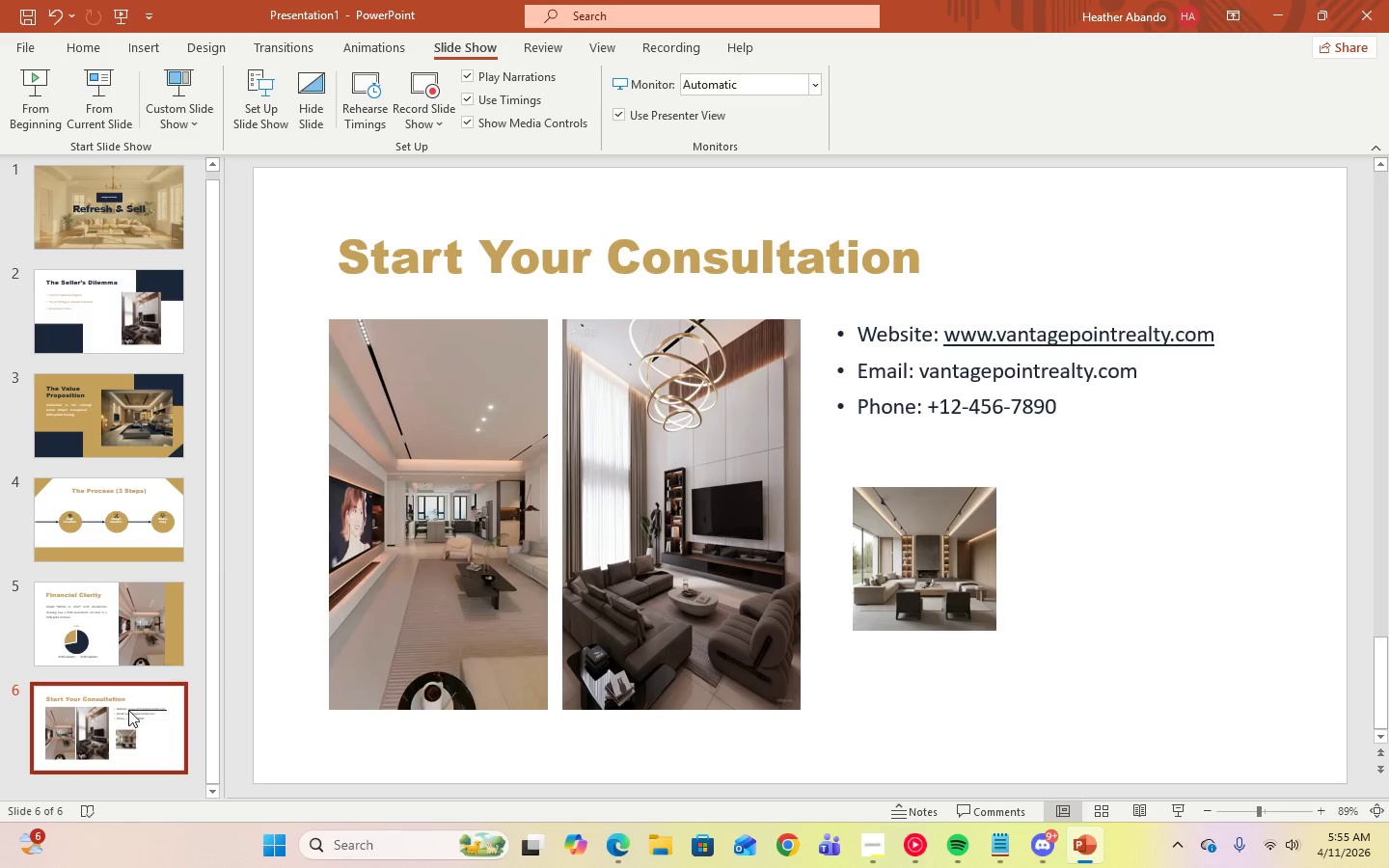 
scroll: coordinate [127, 709], scroll_direction: up, amount: 1.0
 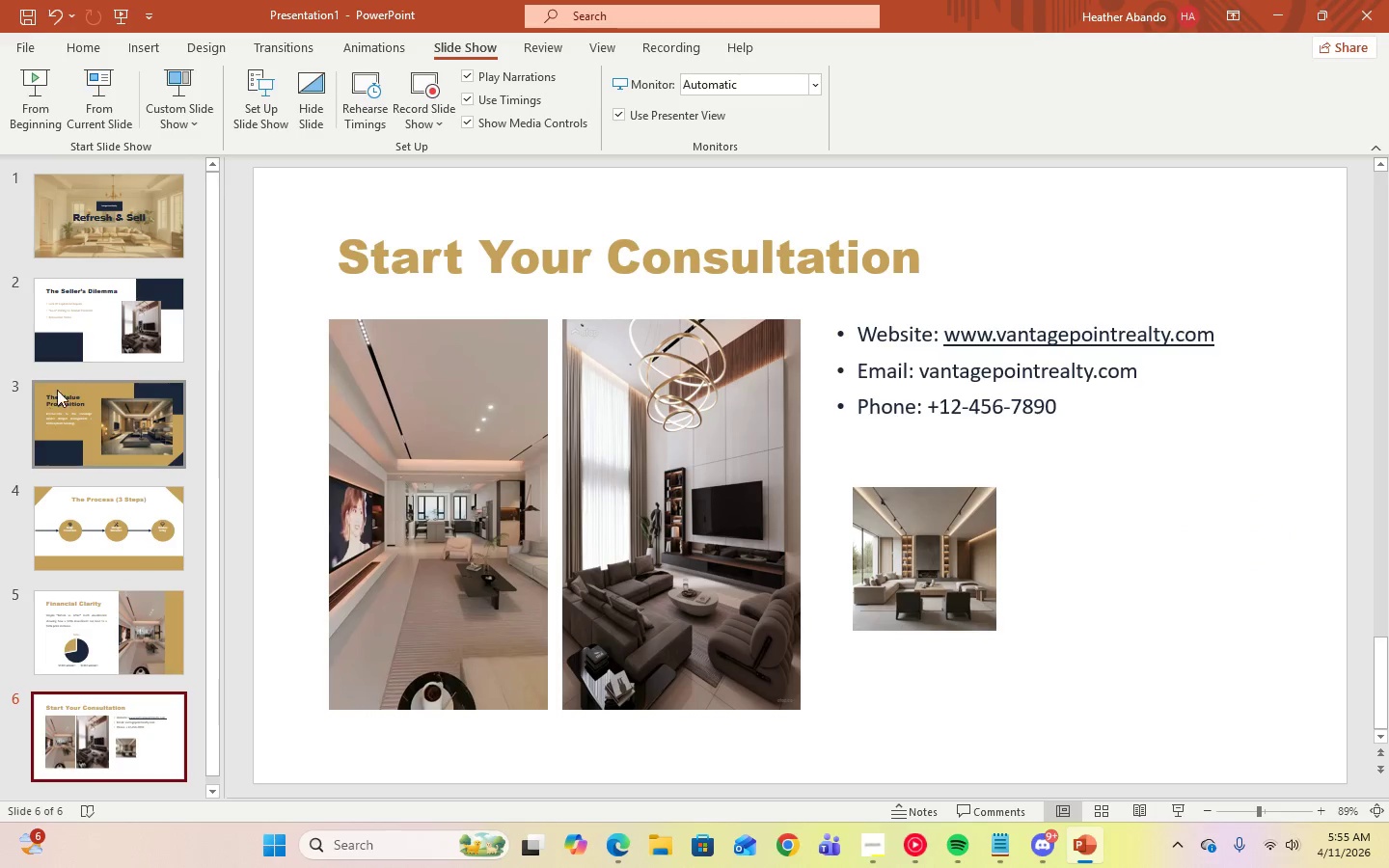 
left_click([72, 350])
 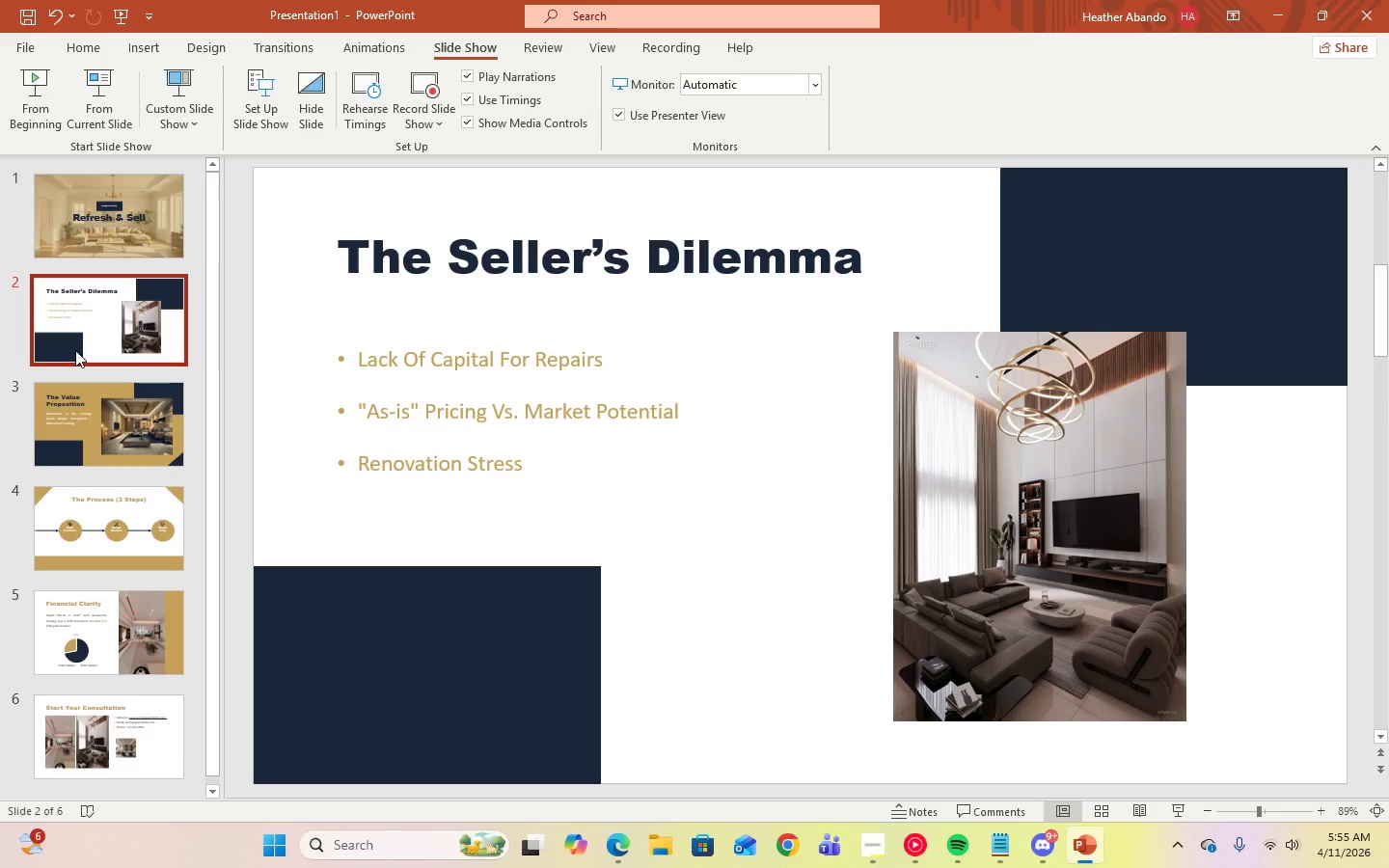 
wait(6.06)
 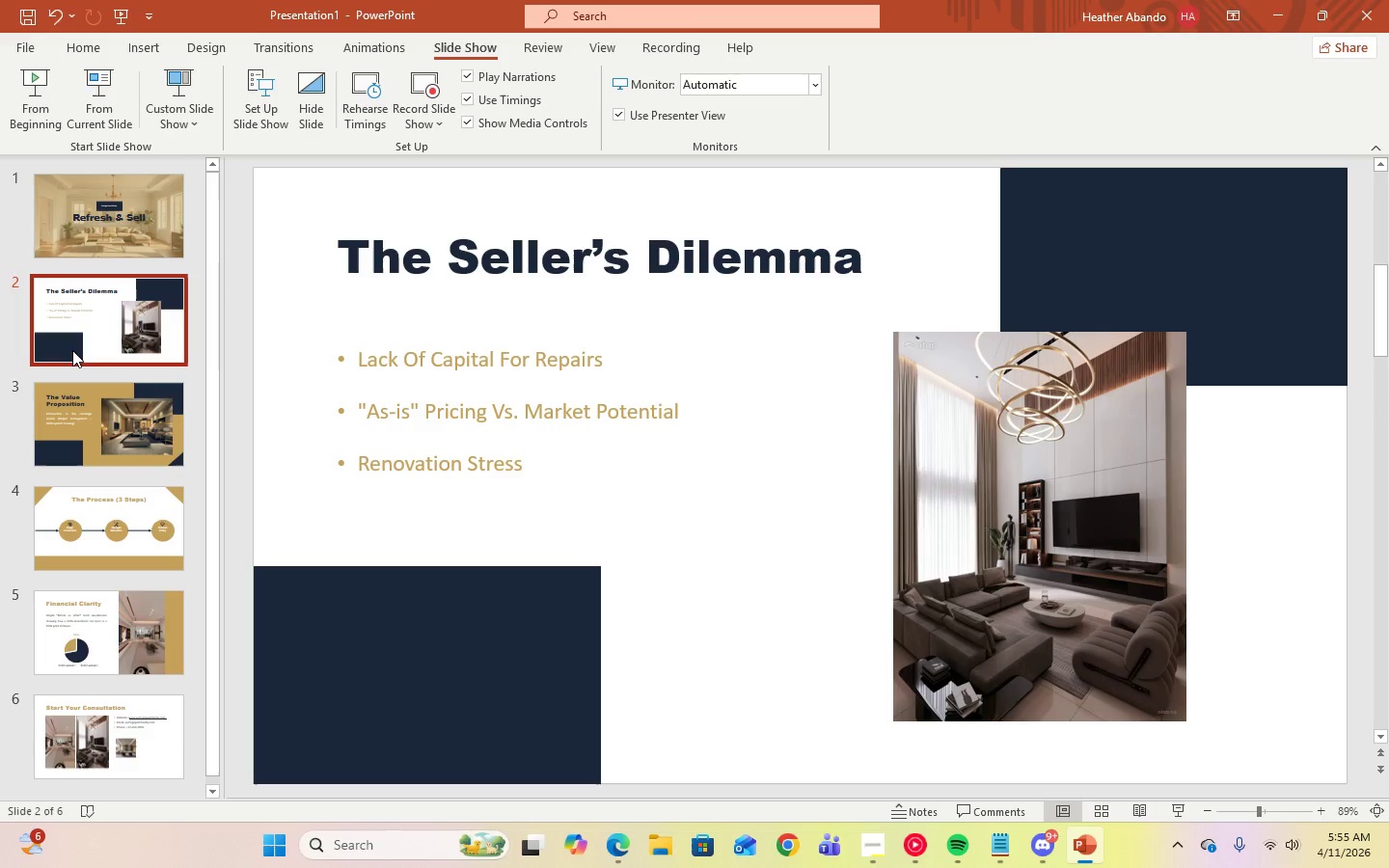 
left_click([158, 49])
 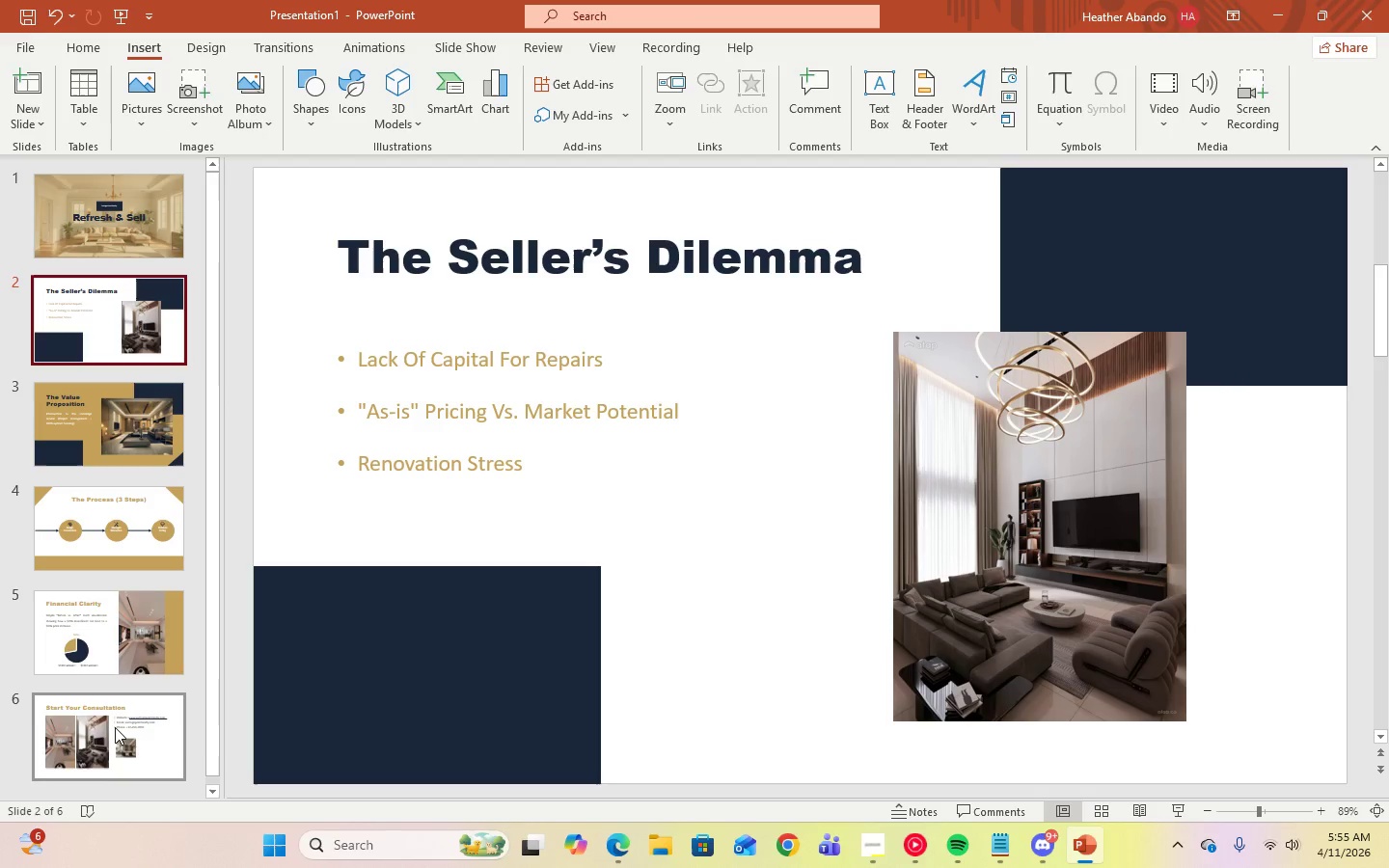 
left_click([116, 728])
 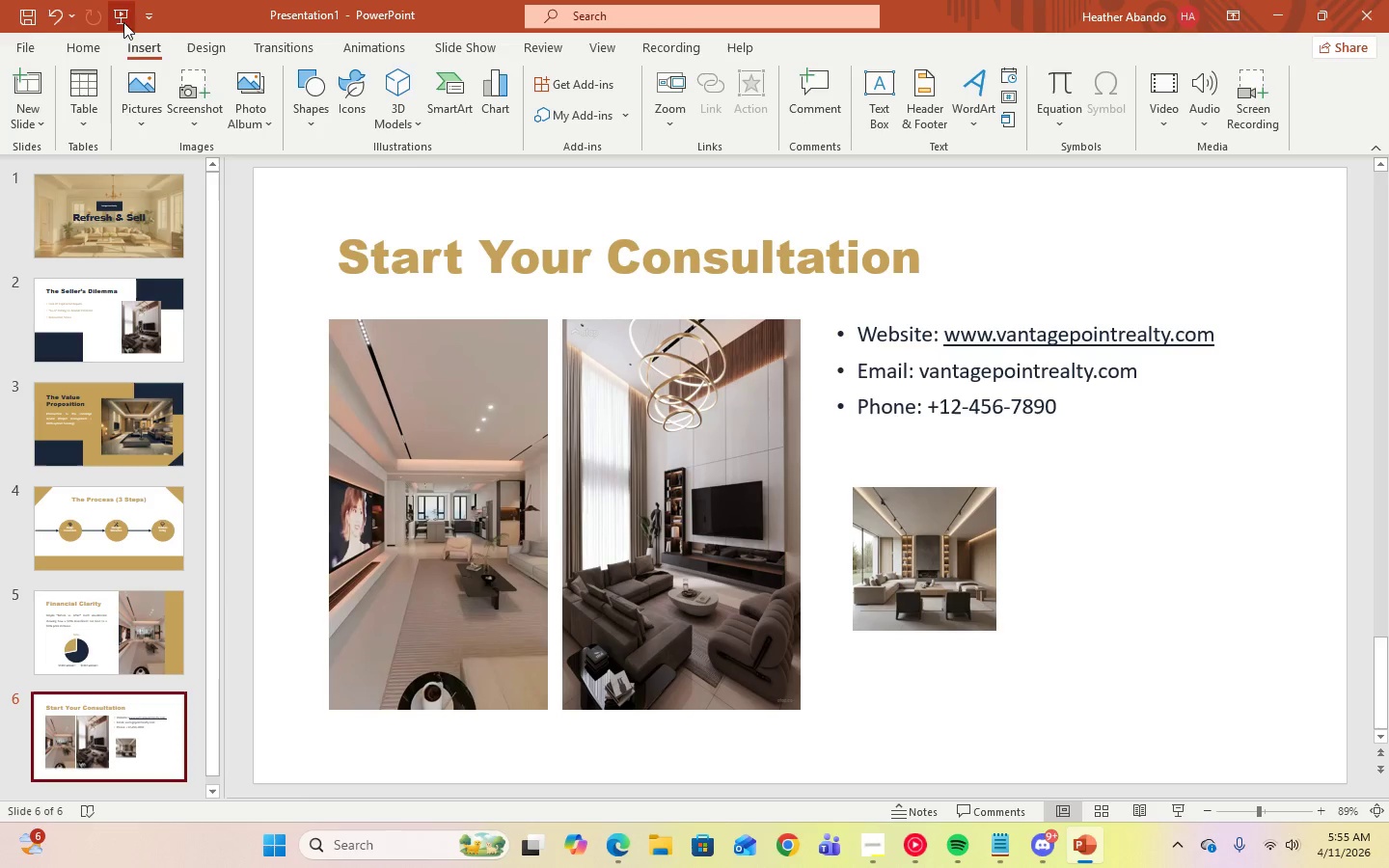 
left_click([124, 328])
 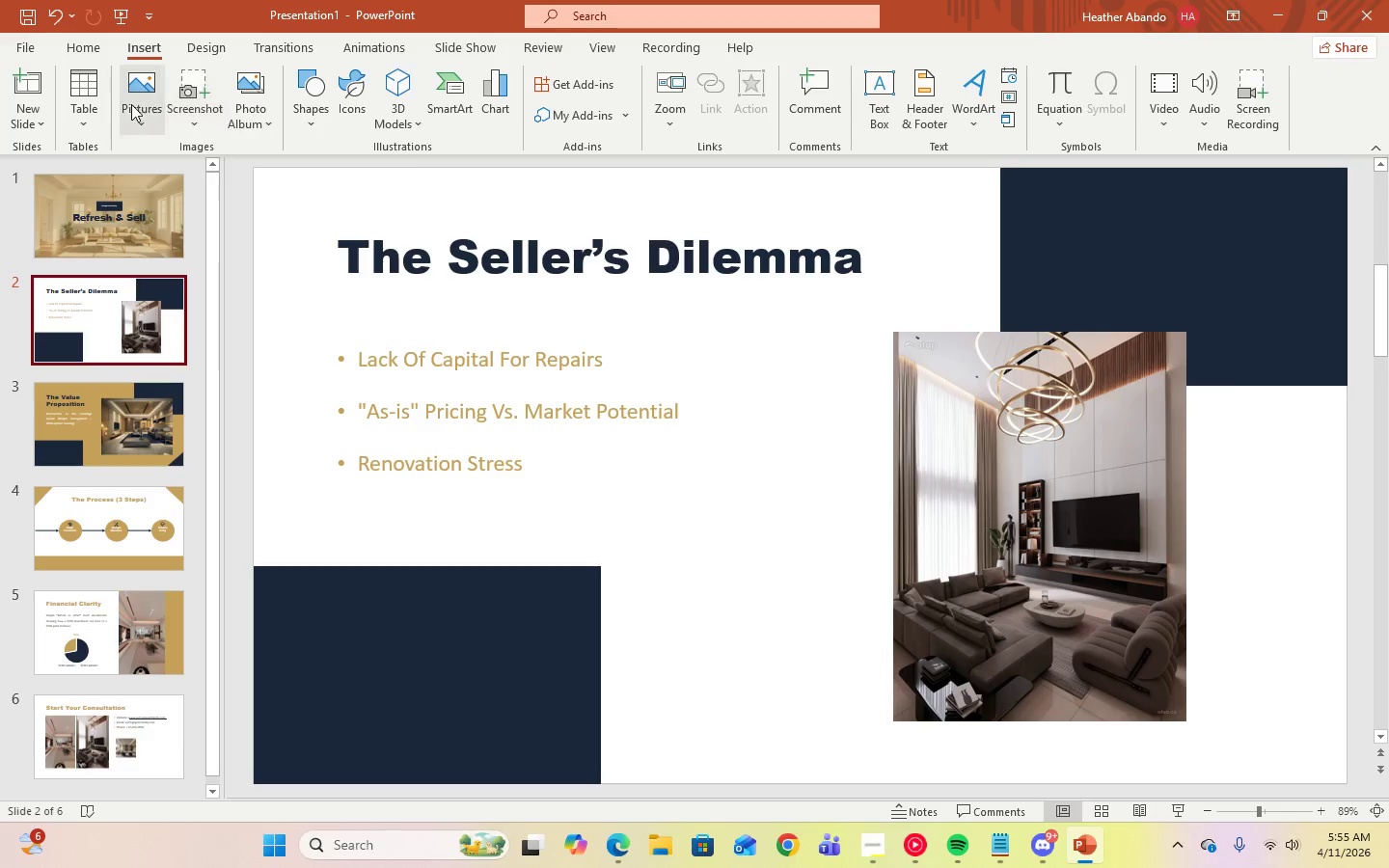 
left_click([136, 115])
 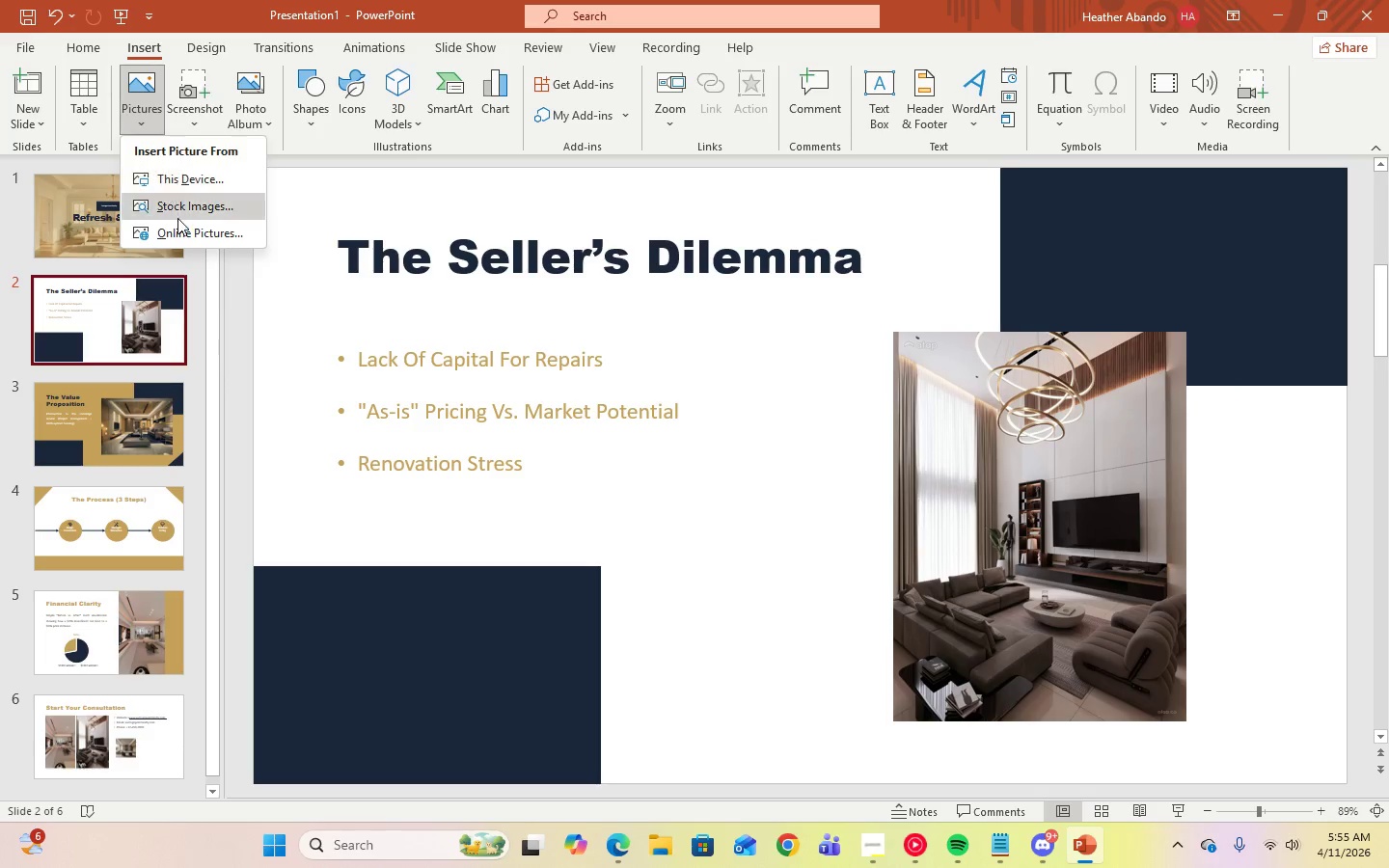 
left_click([181, 233])
 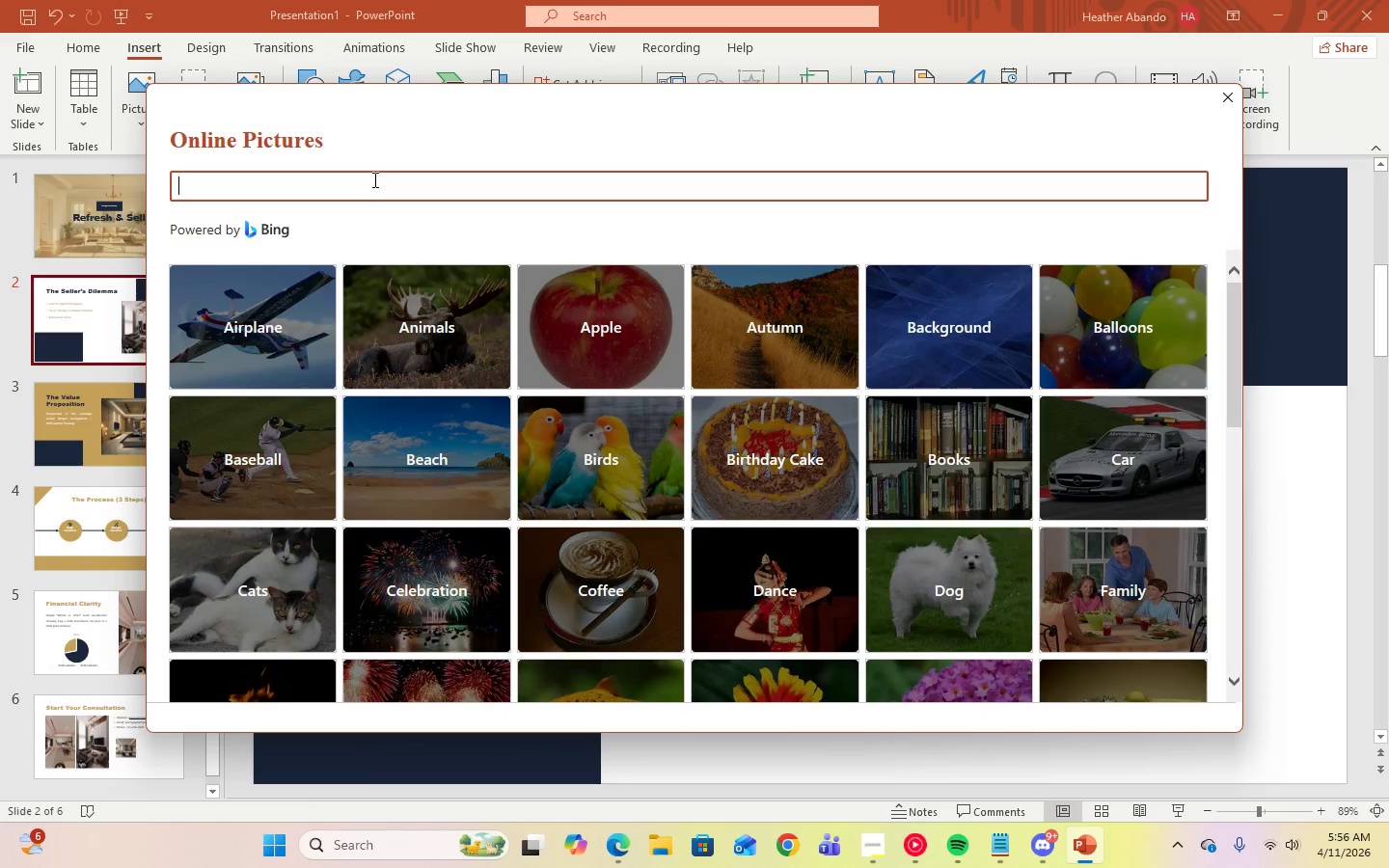 
key(Control+V)
 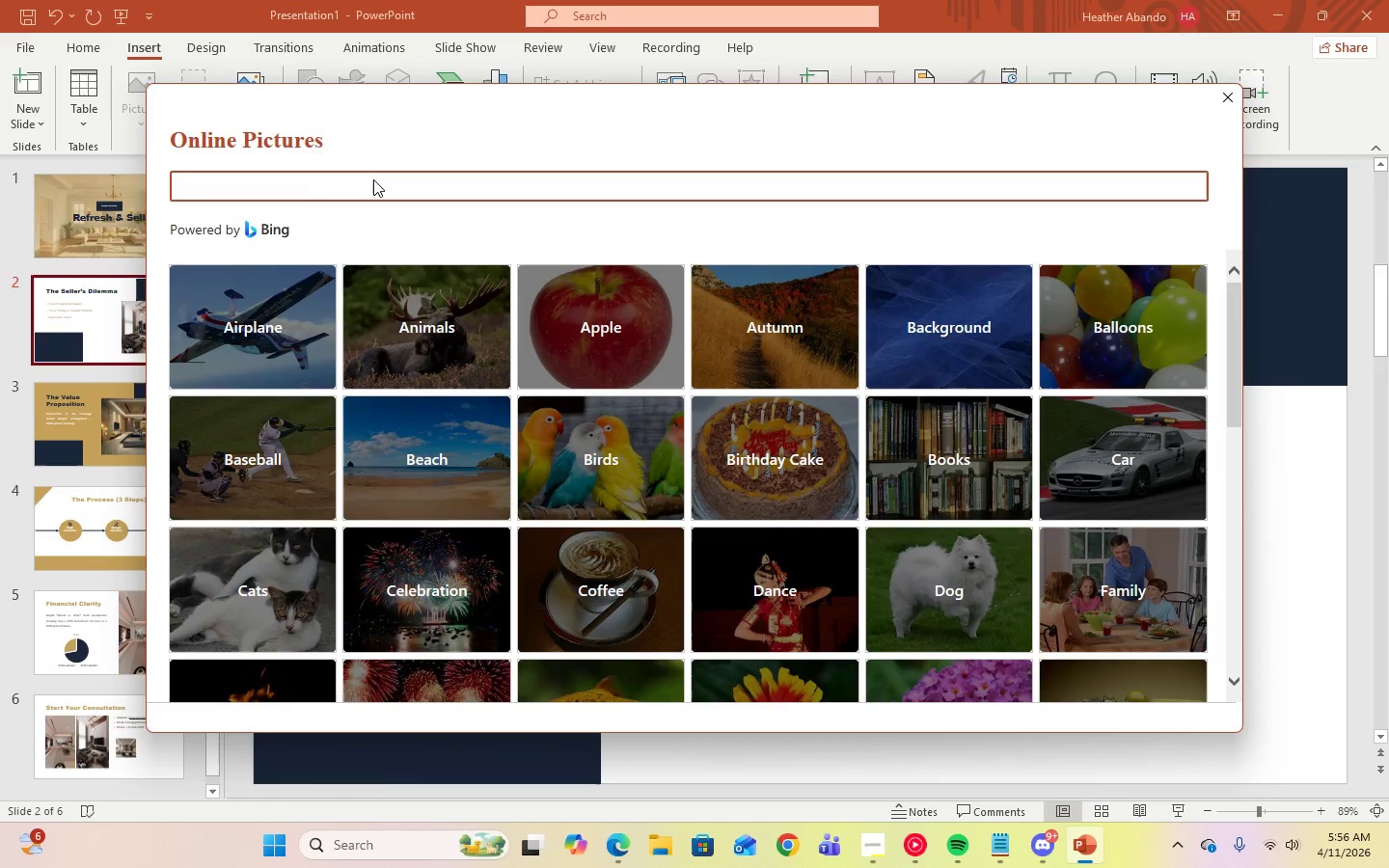 
key(Control+V)
 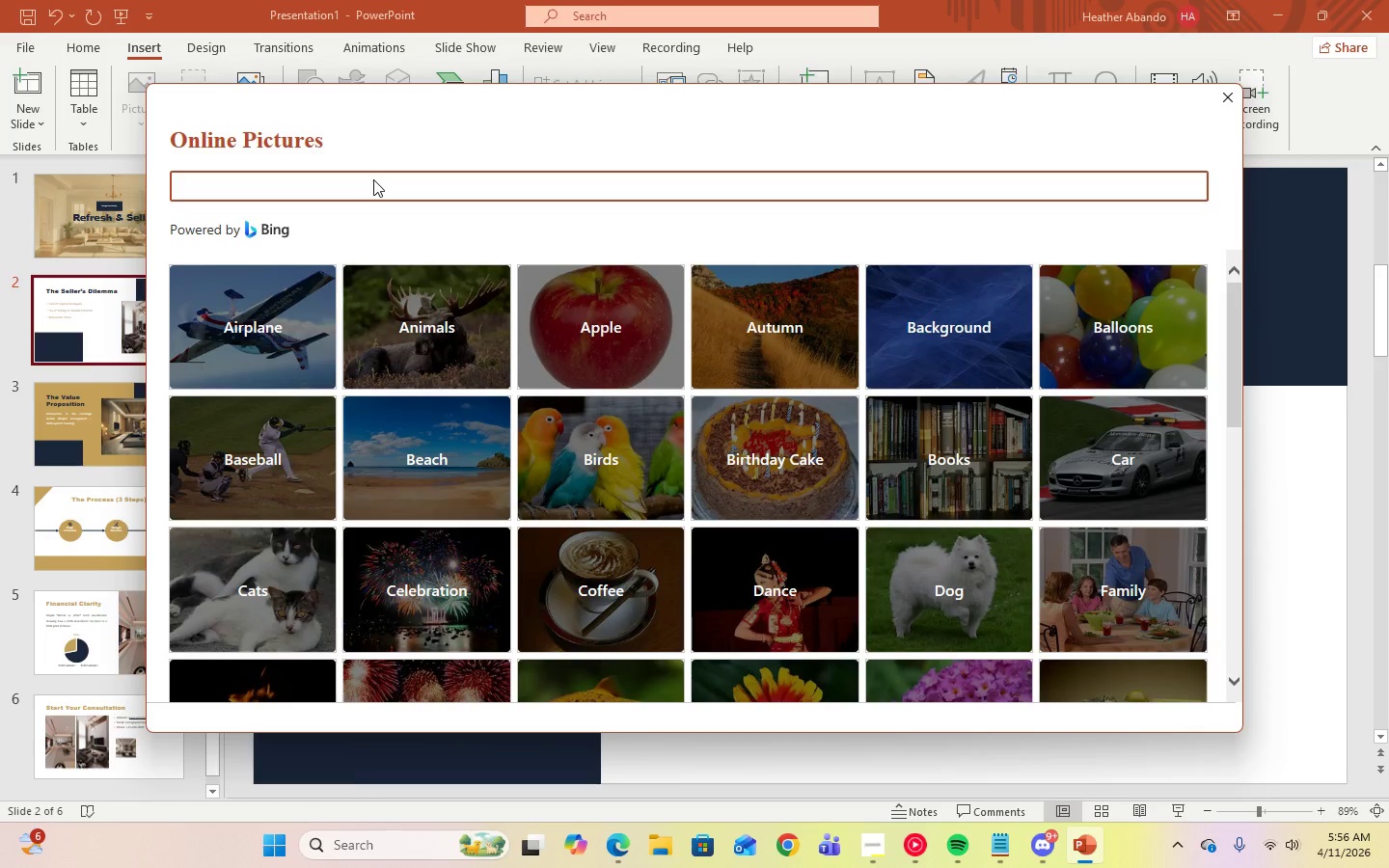 
type(modern home interior)
 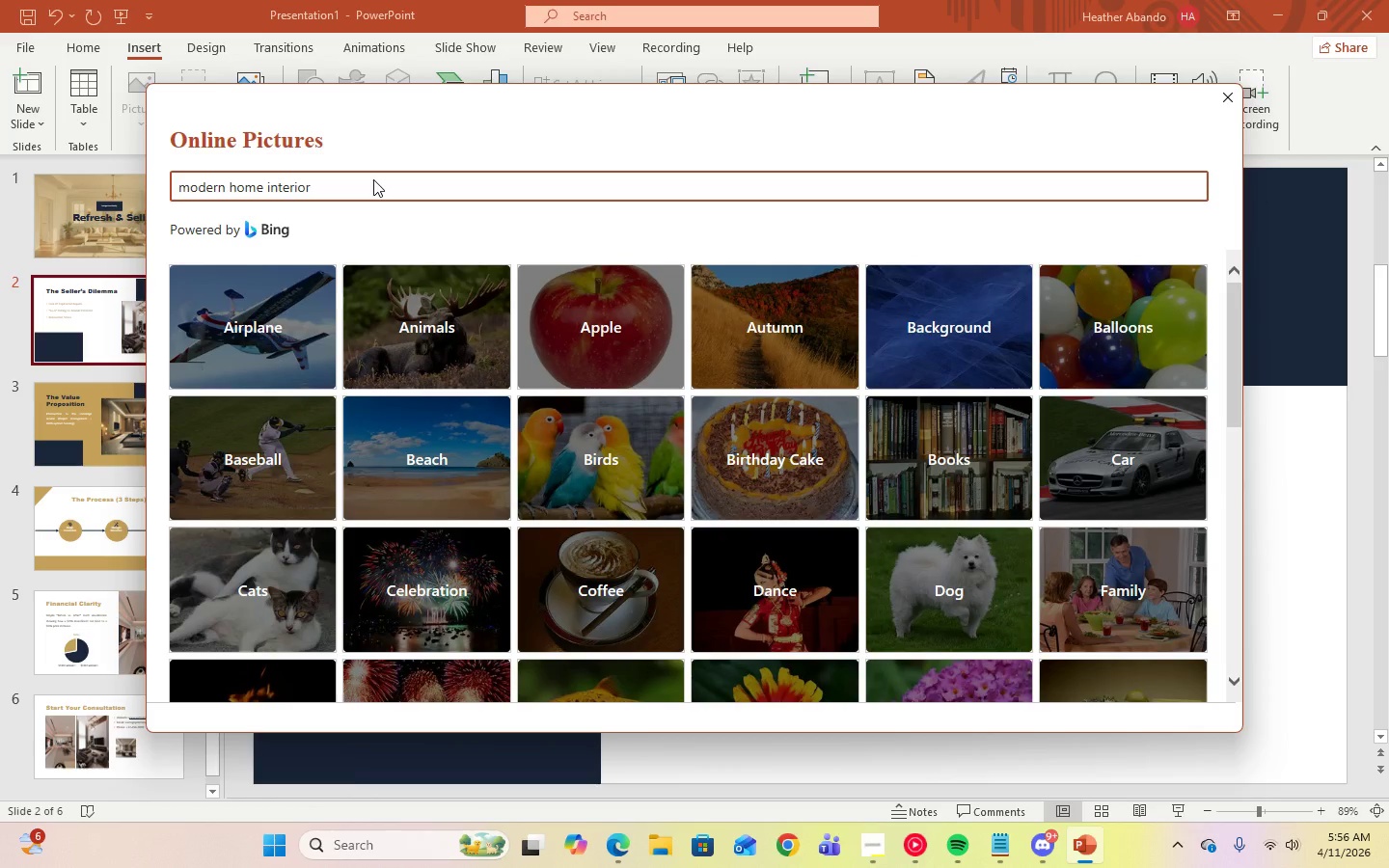 
key(Enter)
 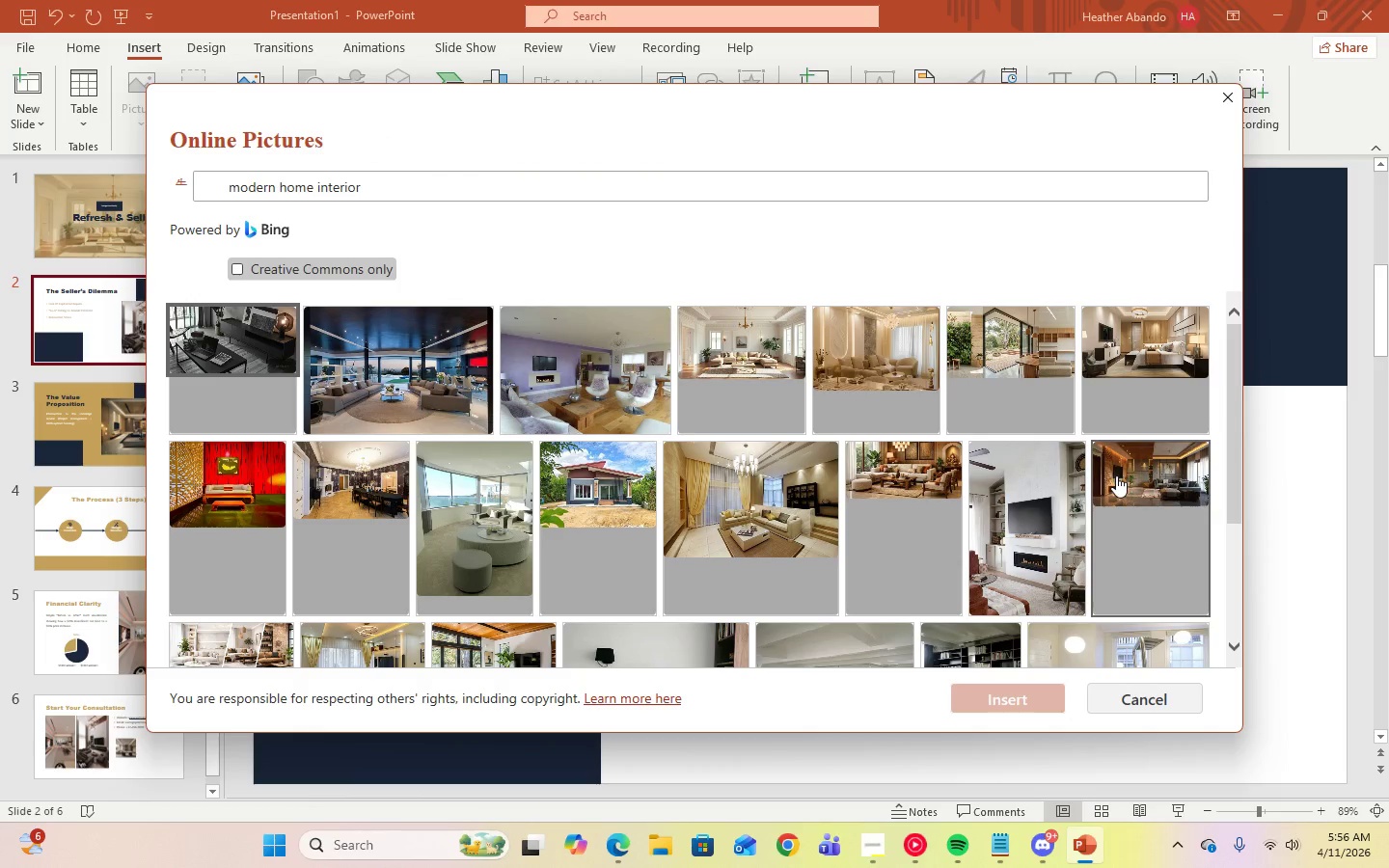 
wait(8.66)
 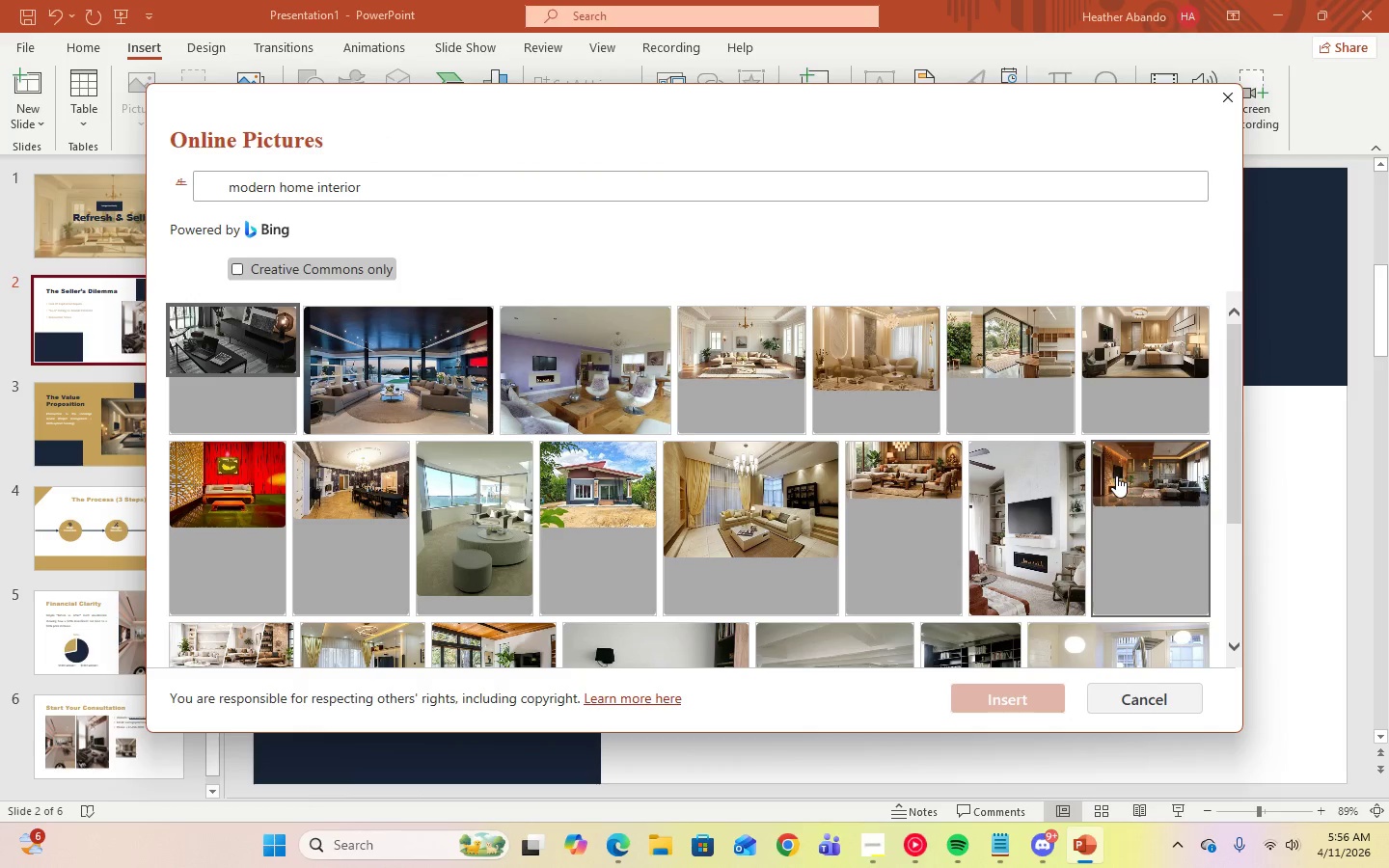 
scroll: coordinate [781, 539], scroll_direction: down, amount: 1.0
 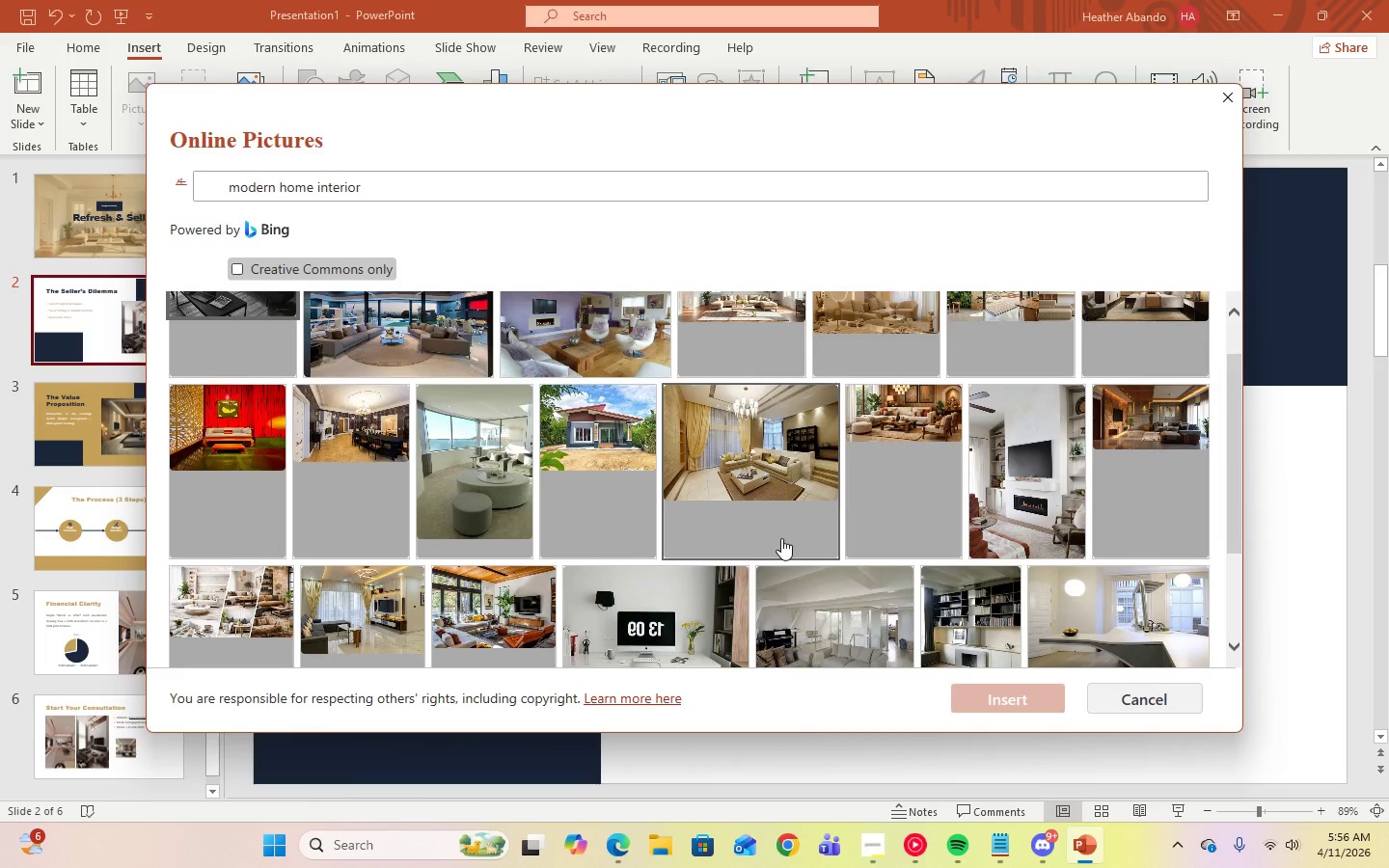 
left_click([1118, 433])
 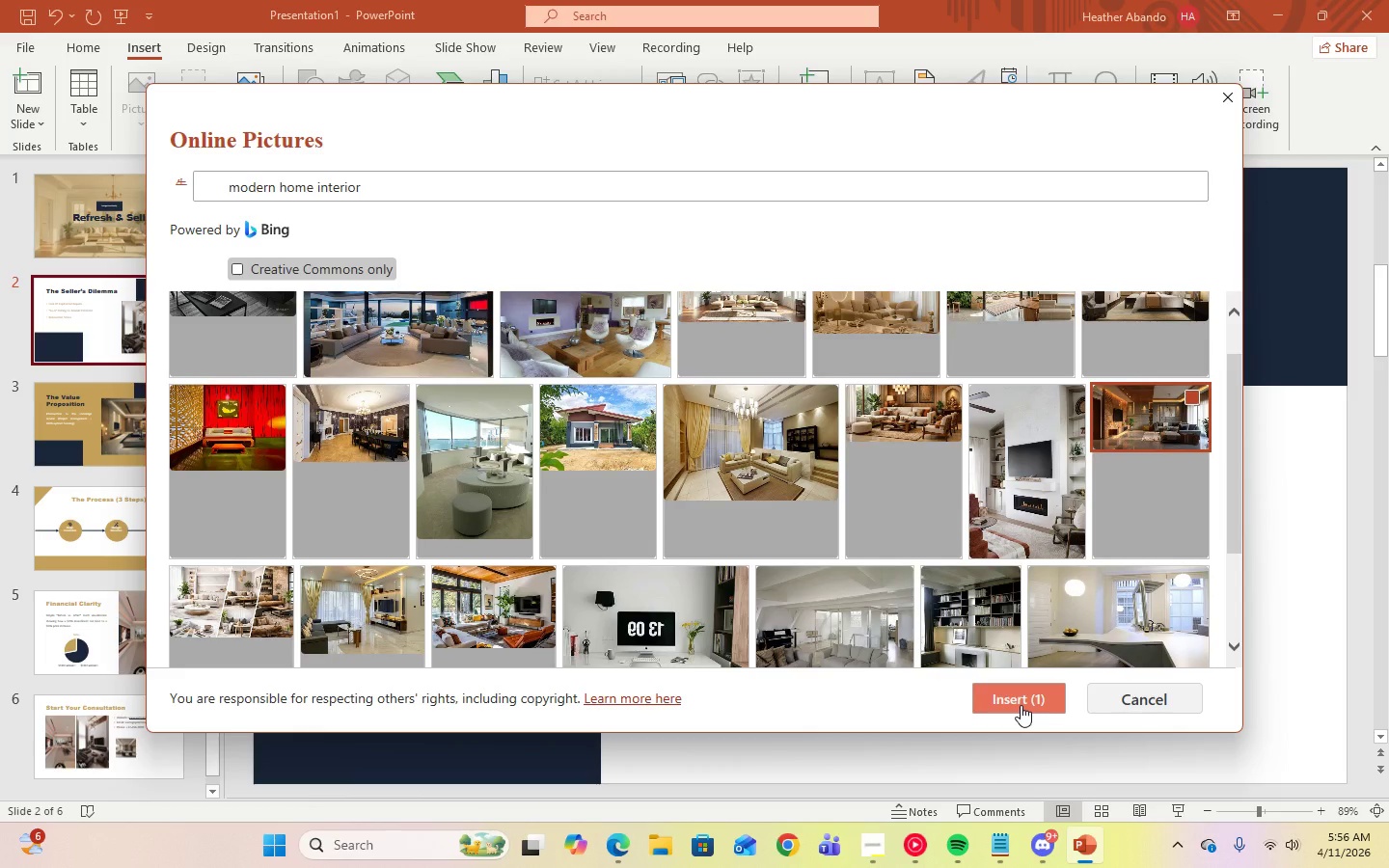 
left_click([1020, 705])
 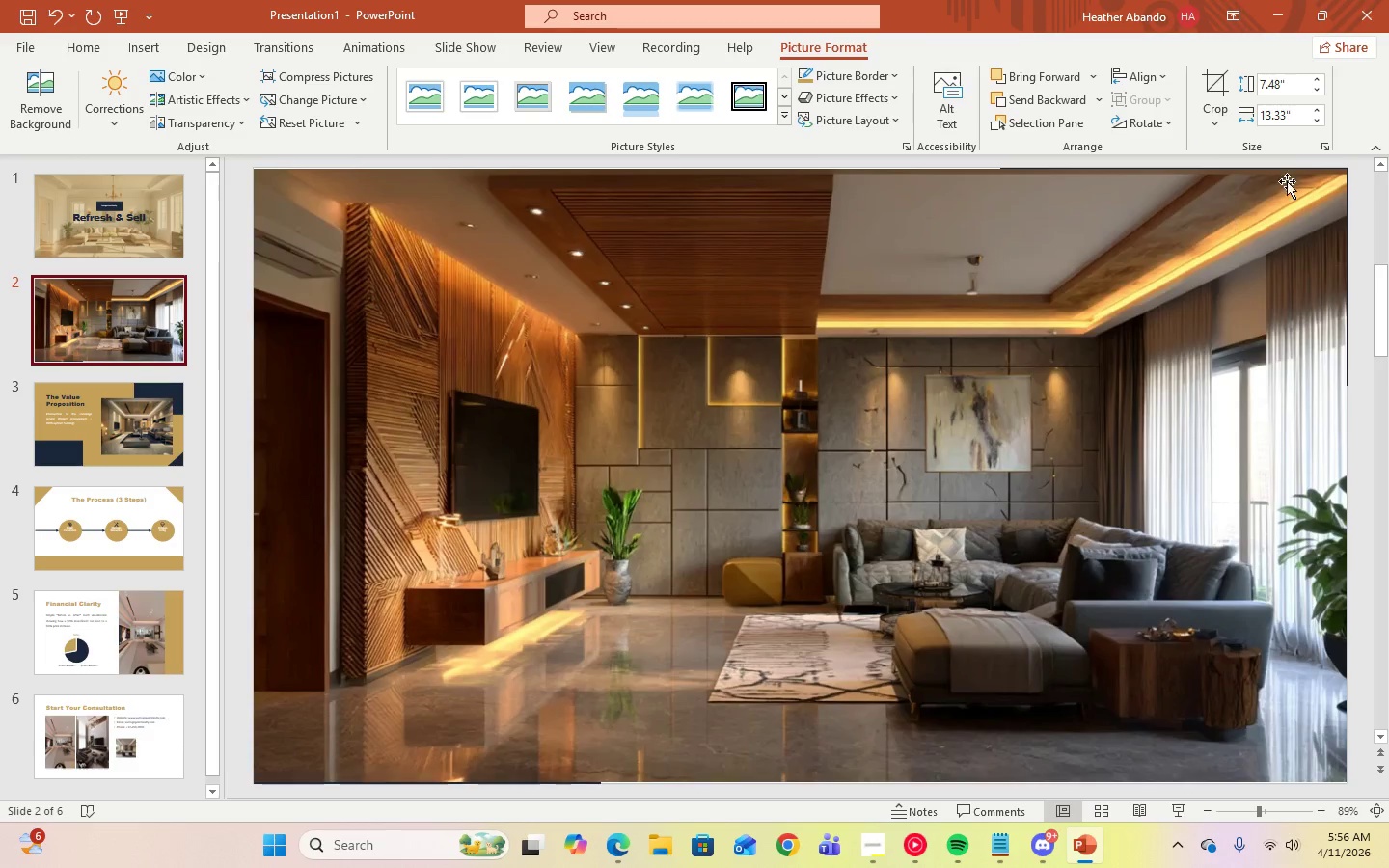 
left_click([1311, 187])
 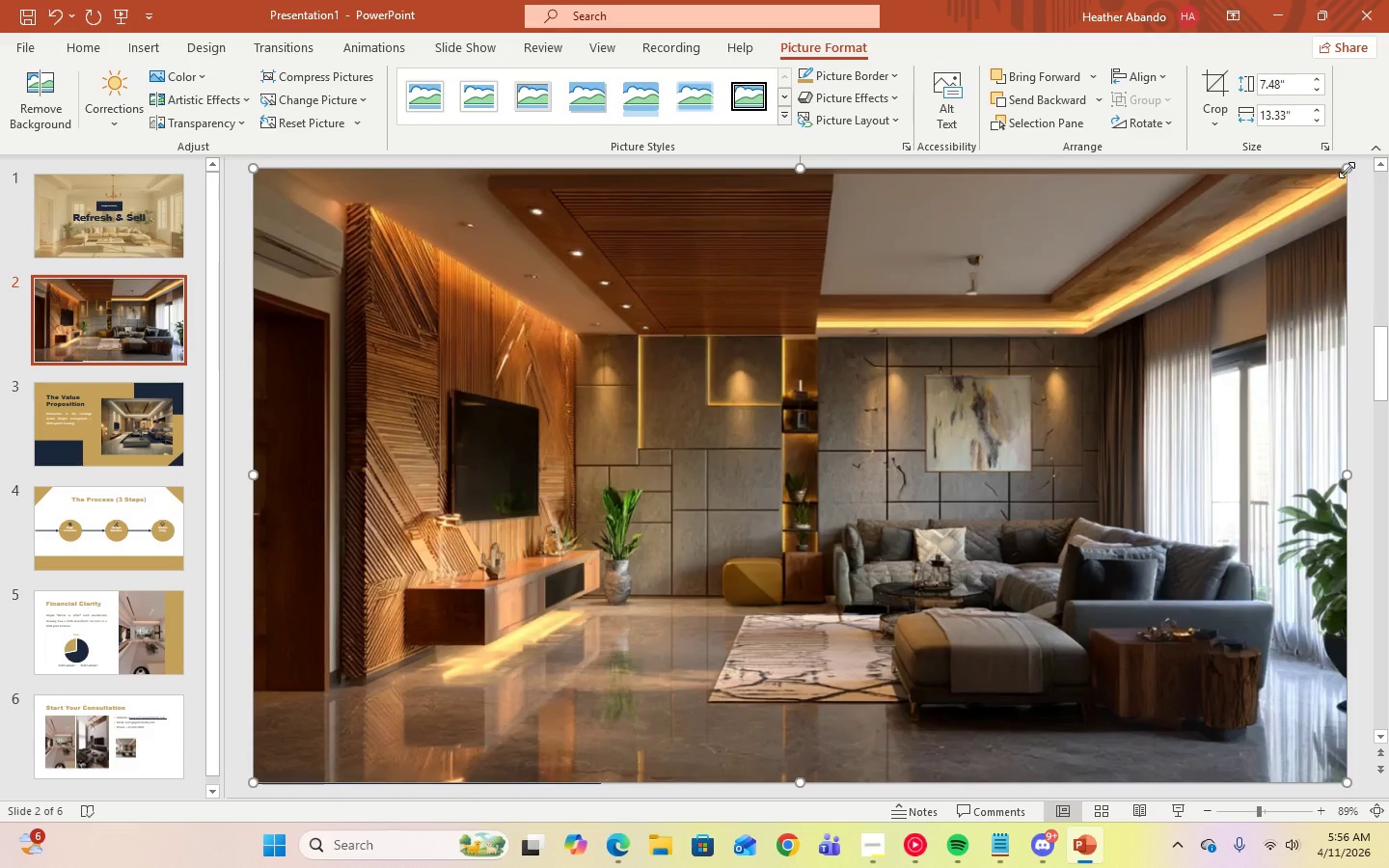 
left_click_drag(start_coordinate=[1348, 170], to_coordinate=[602, 550])
 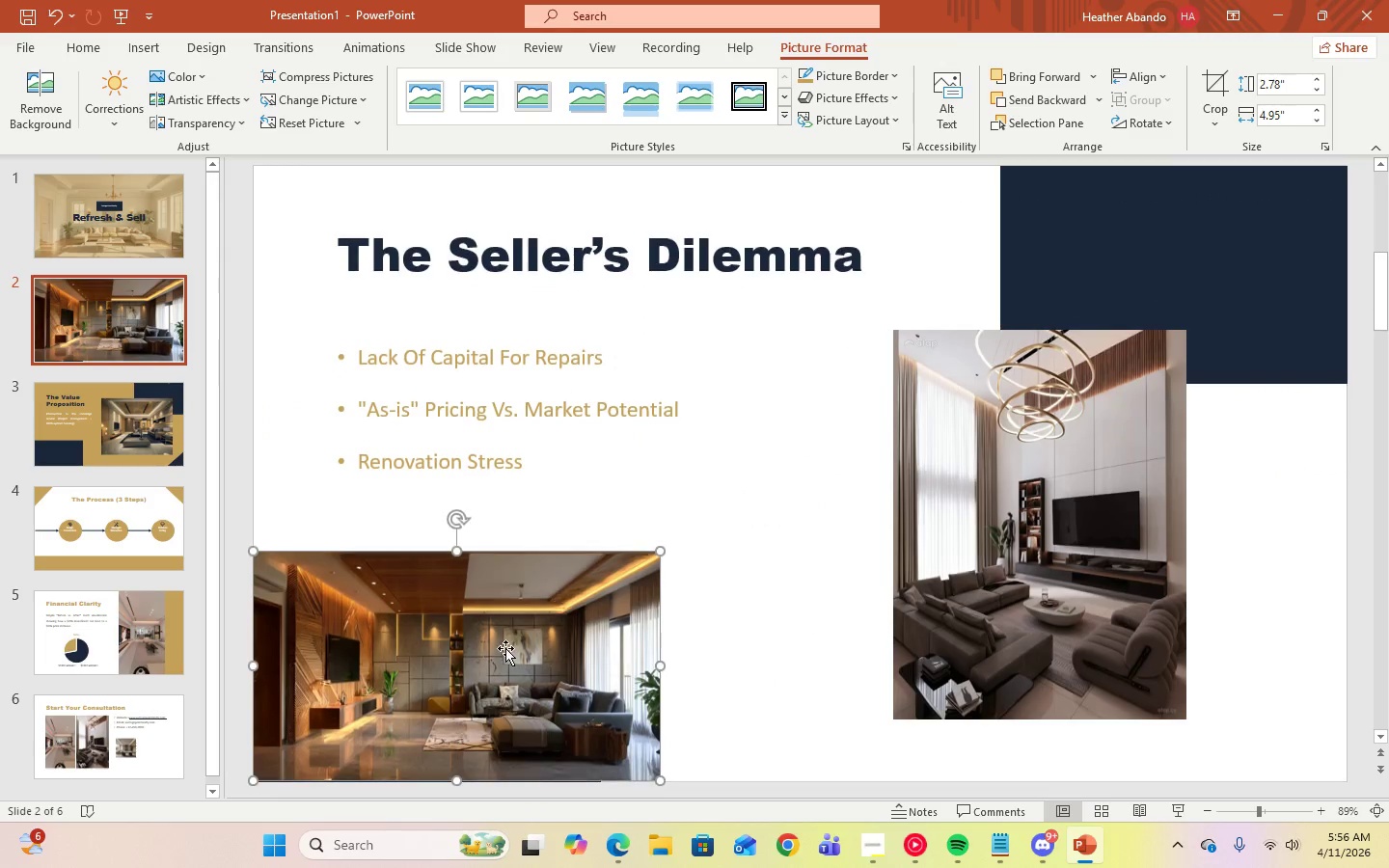 
left_click_drag(start_coordinate=[506, 647], to_coordinate=[701, 600])
 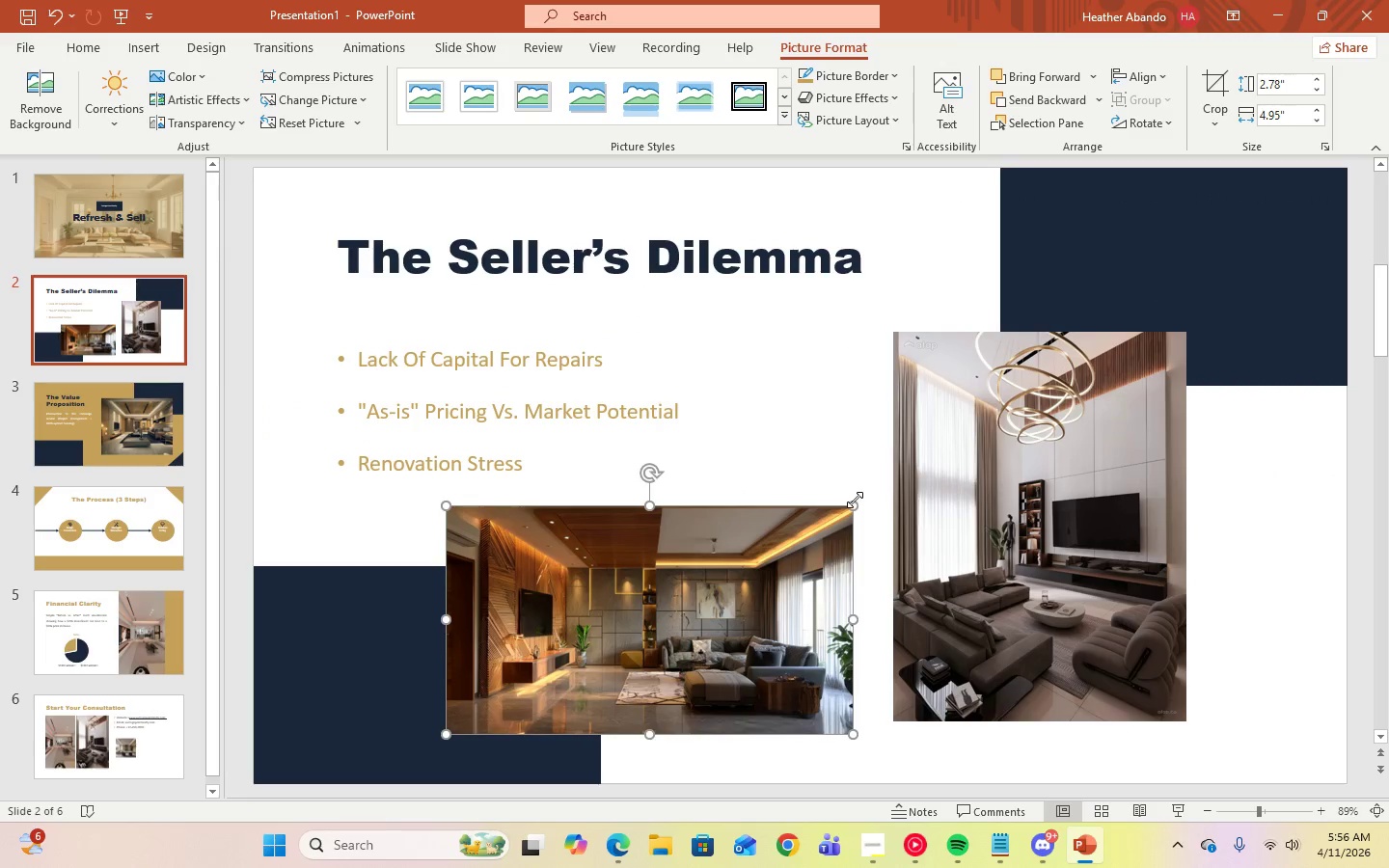 
left_click_drag(start_coordinate=[855, 504], to_coordinate=[826, 537])
 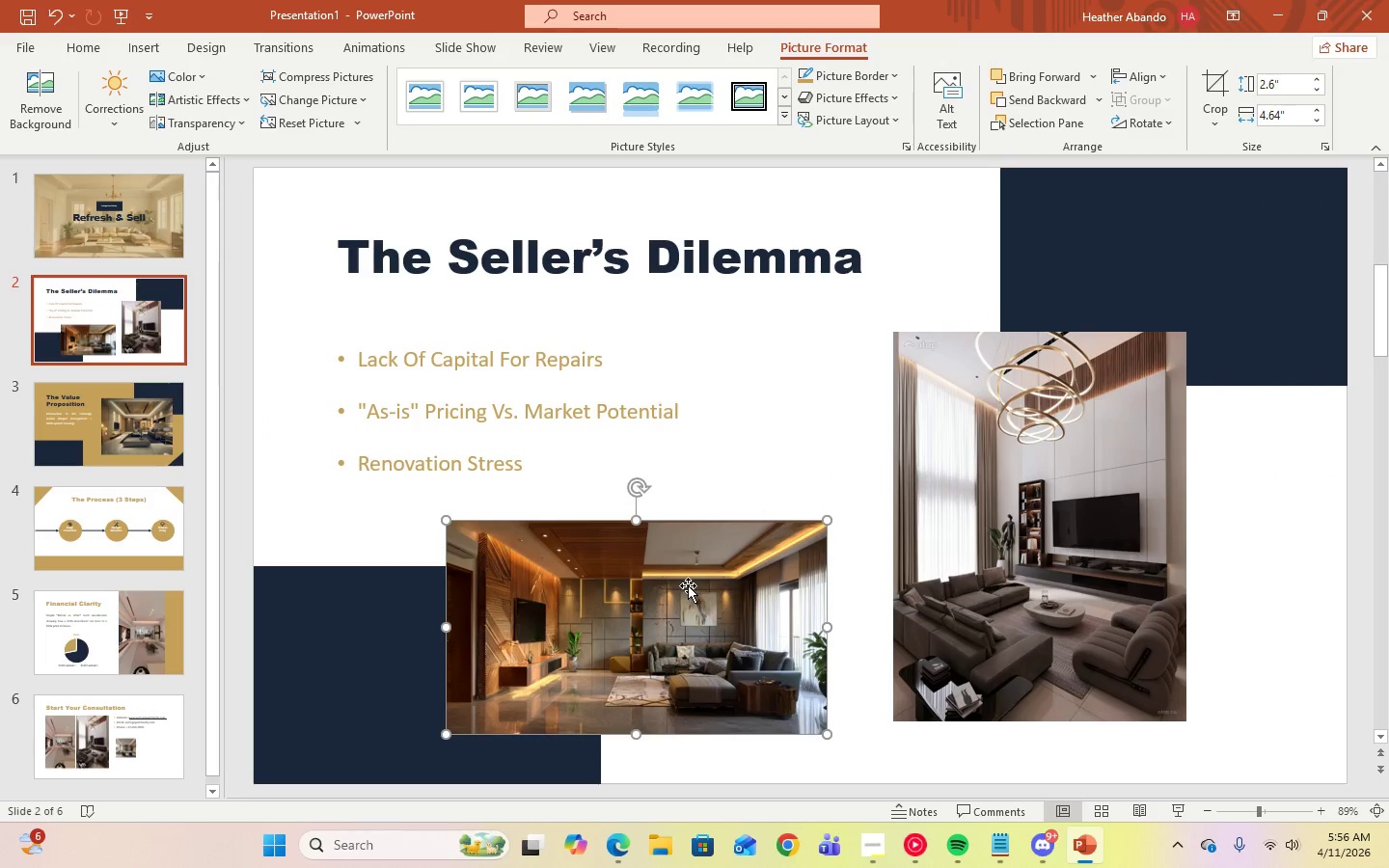 
left_click_drag(start_coordinate=[688, 585], to_coordinate=[722, 581])
 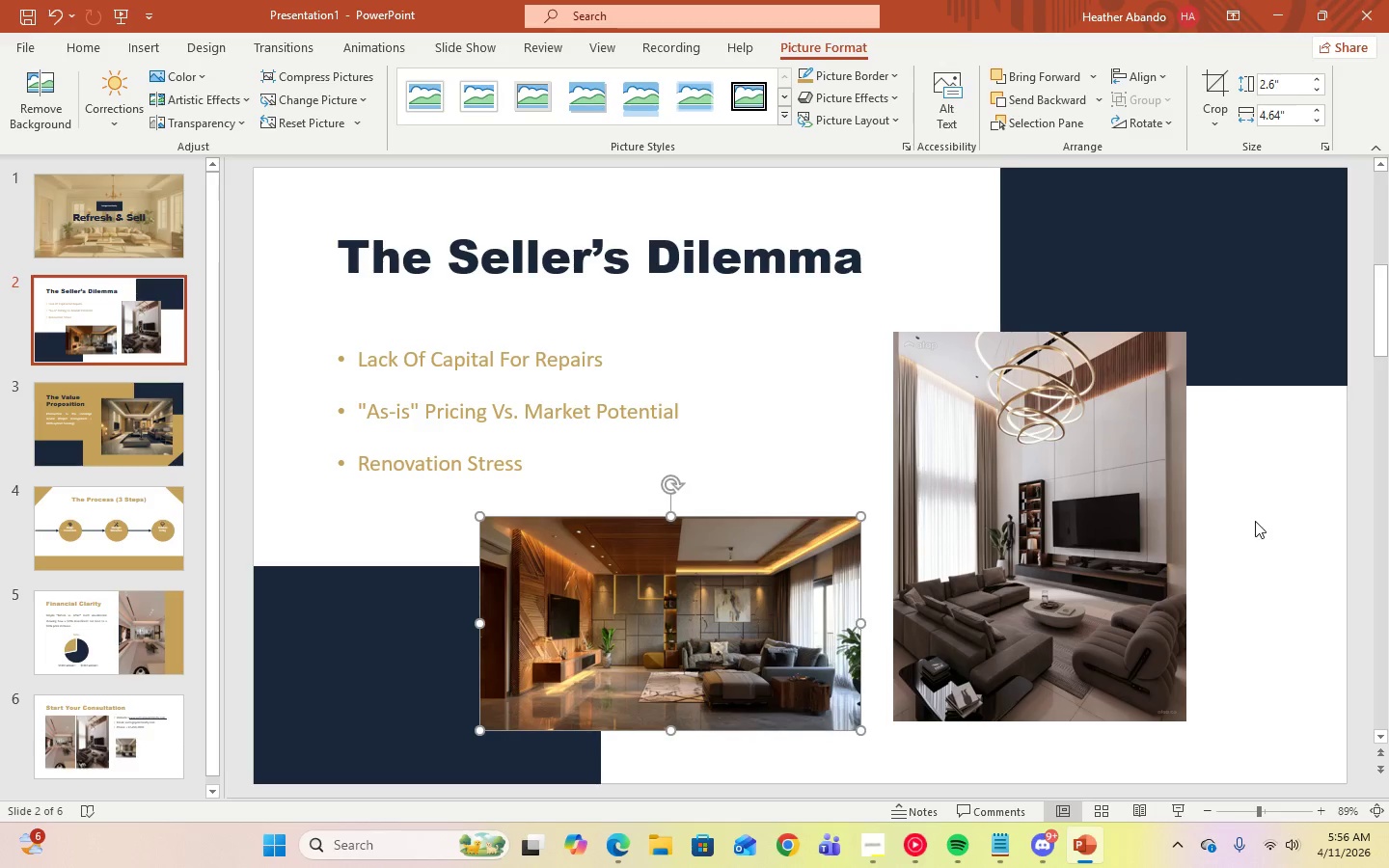 
left_click([1257, 521])
 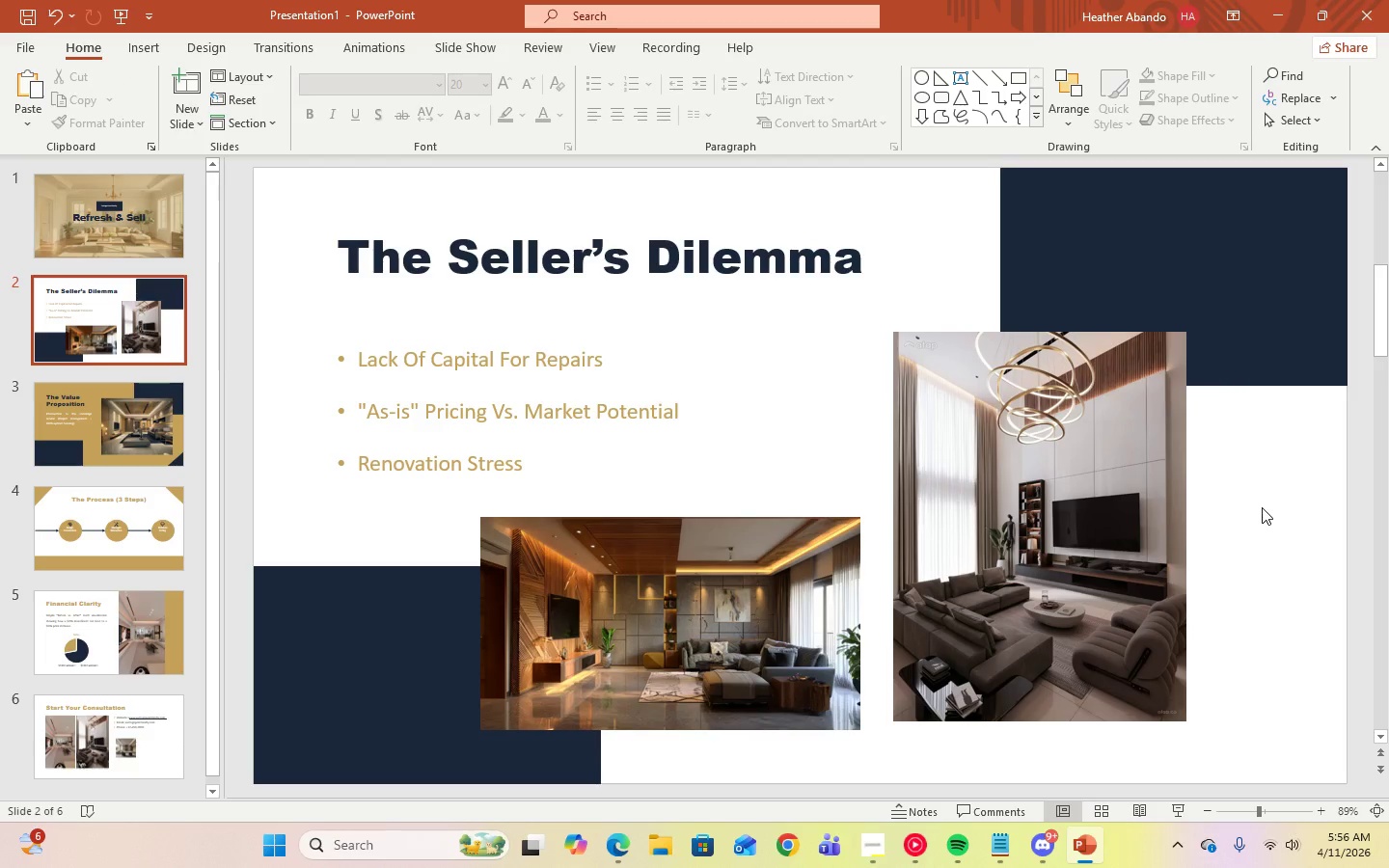 
left_click([705, 568])
 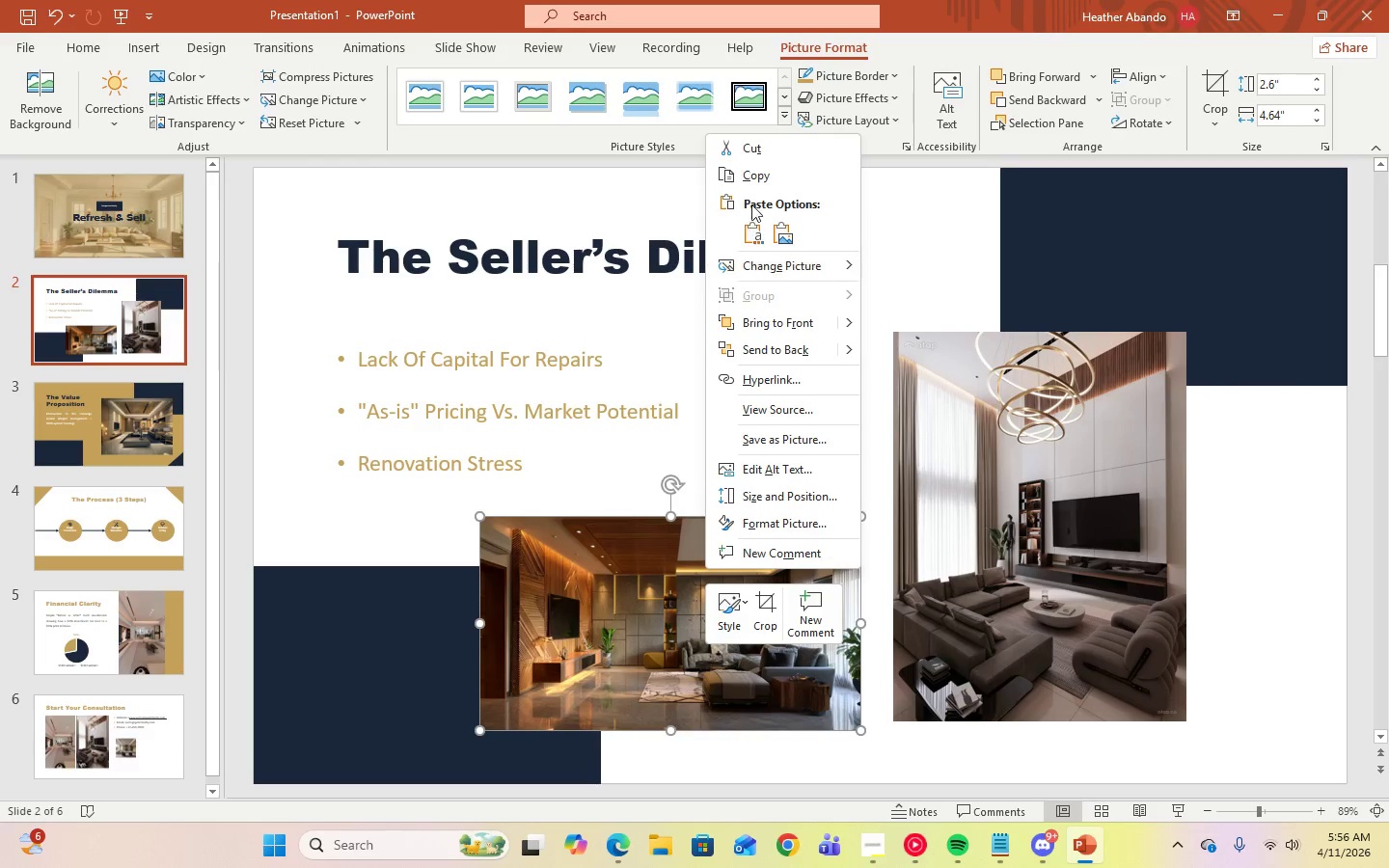 
left_click([742, 177])
 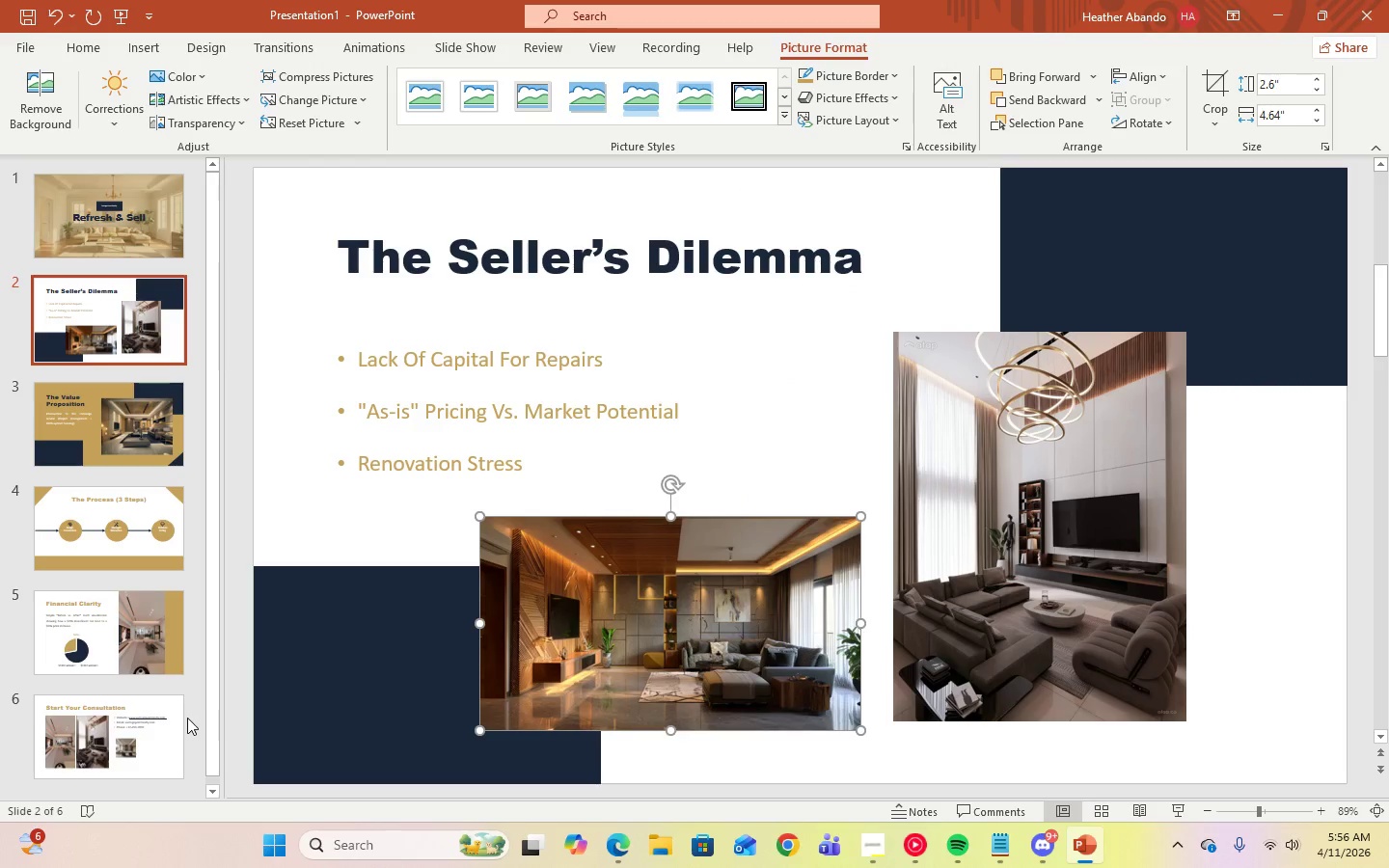 
left_click([129, 734])
 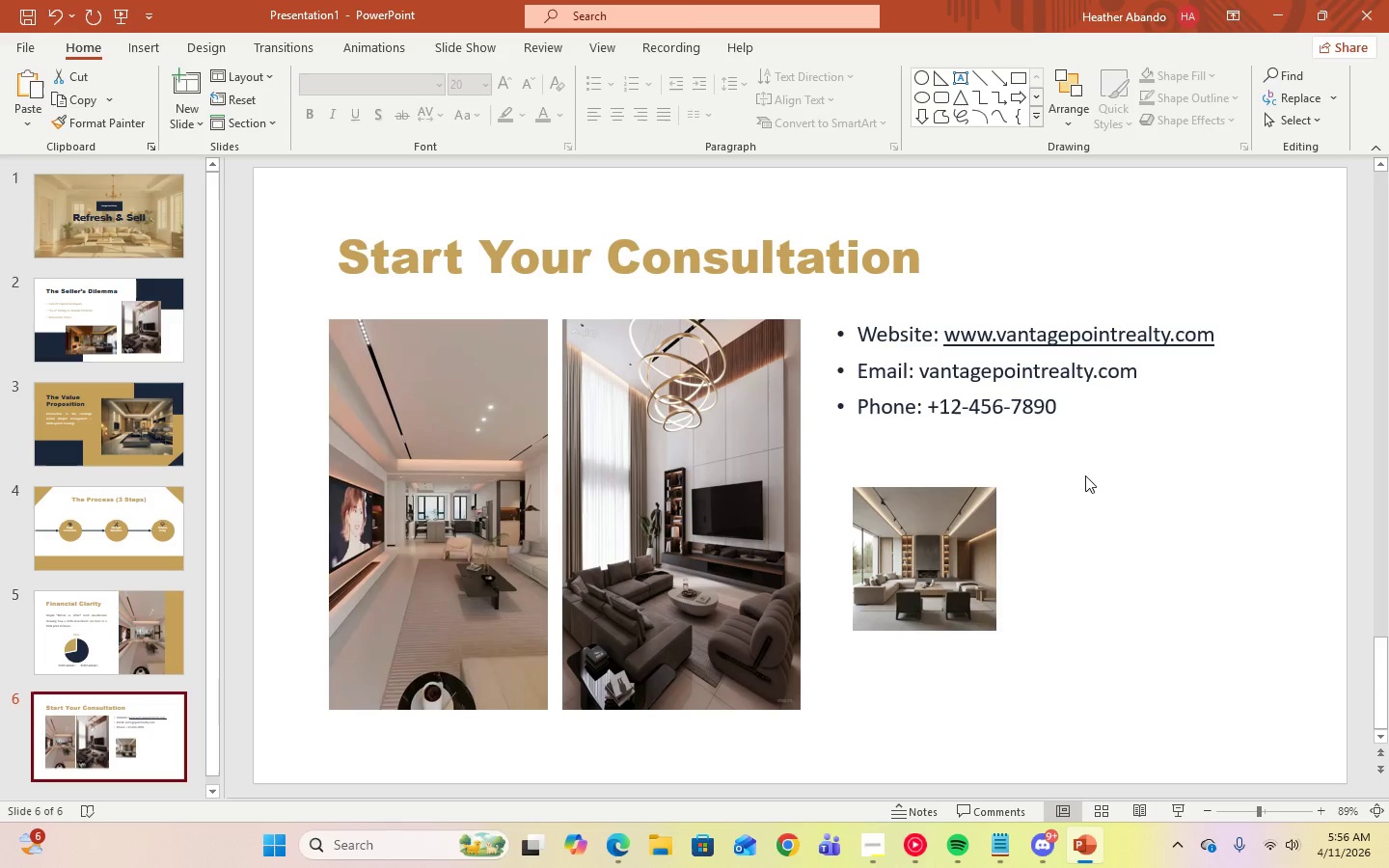 
right_click([1142, 475])
 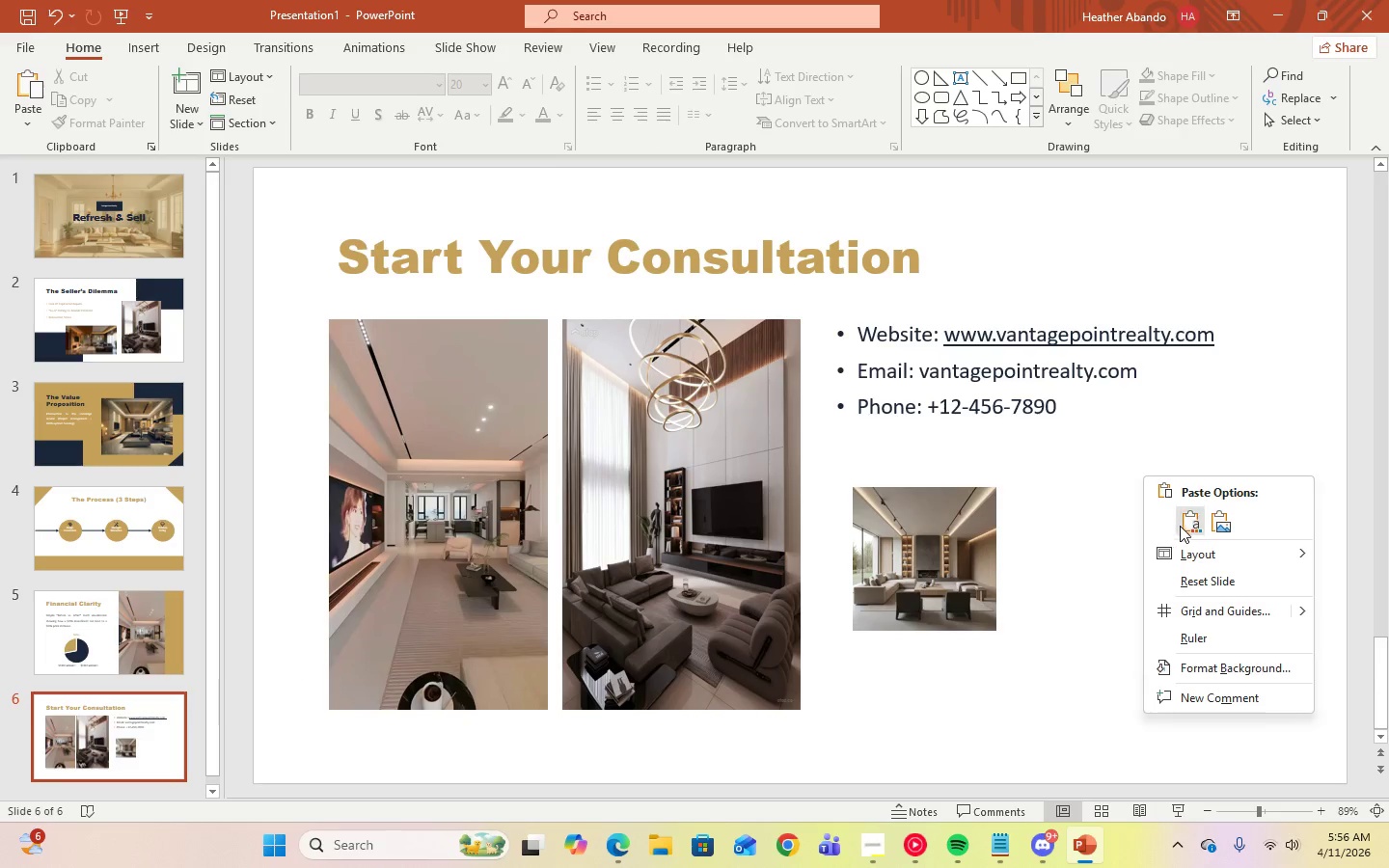 
left_click([1186, 525])
 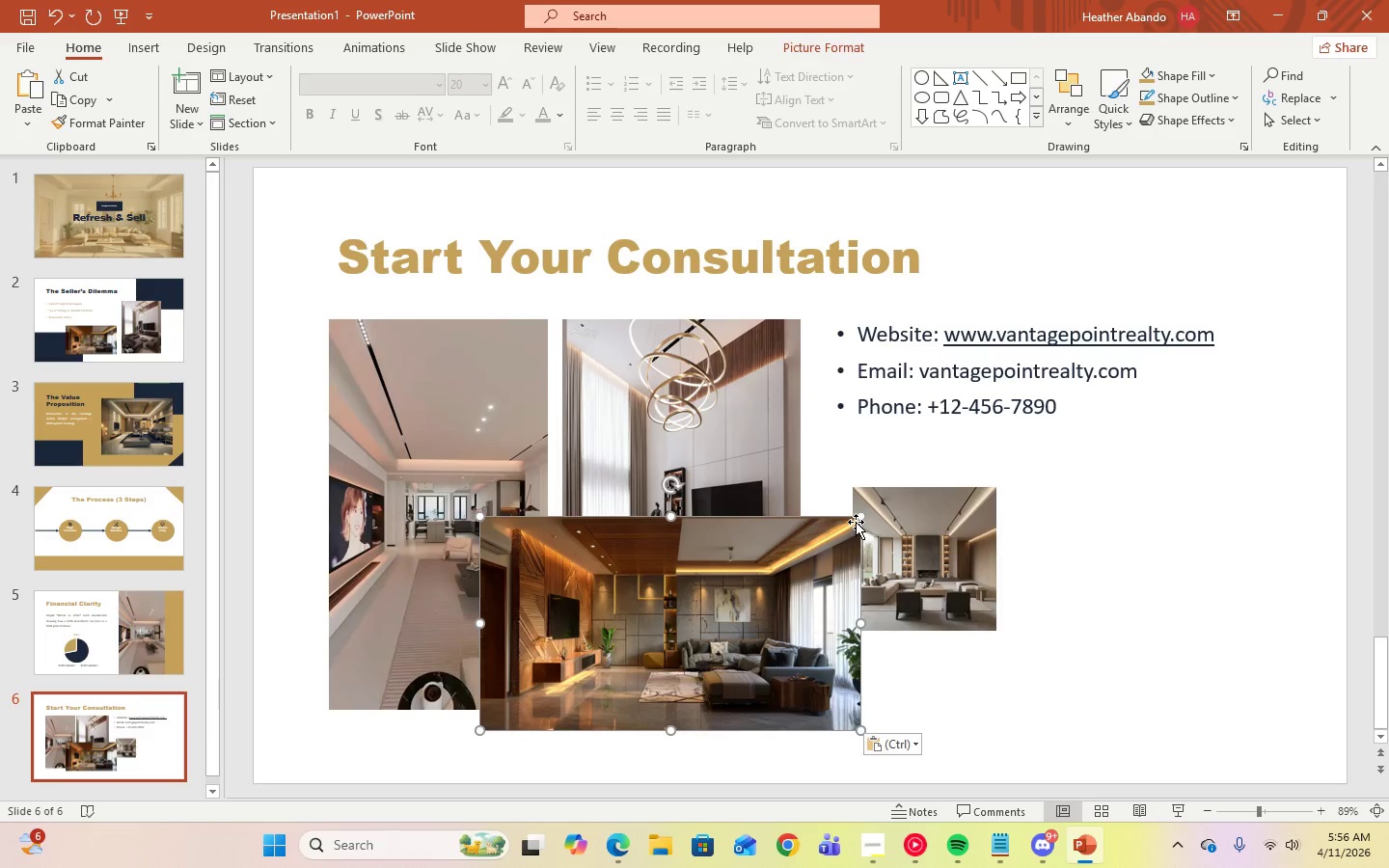 
left_click_drag(start_coordinate=[860, 518], to_coordinate=[694, 592])
 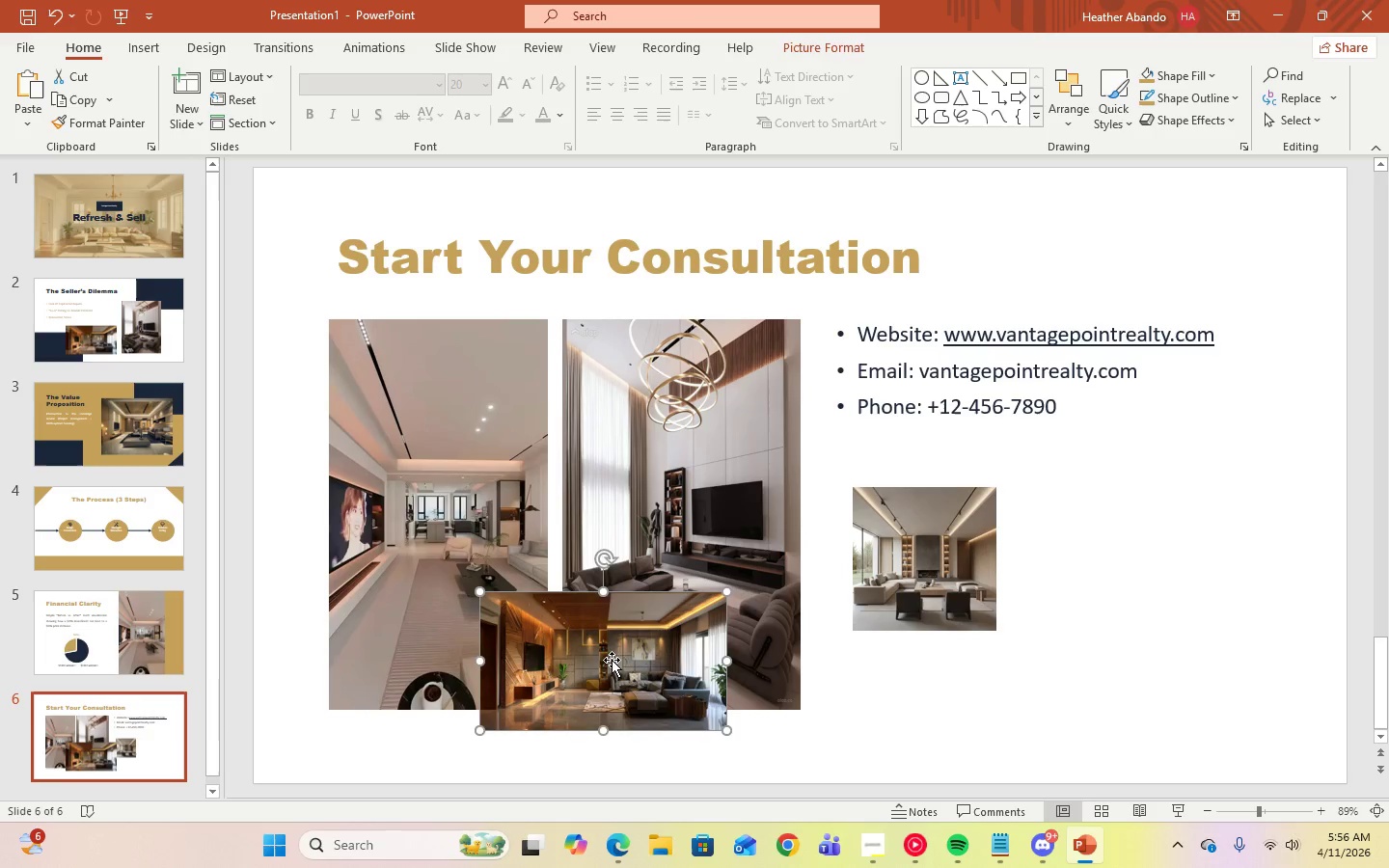 
left_click_drag(start_coordinate=[612, 660], to_coordinate=[1160, 560])
 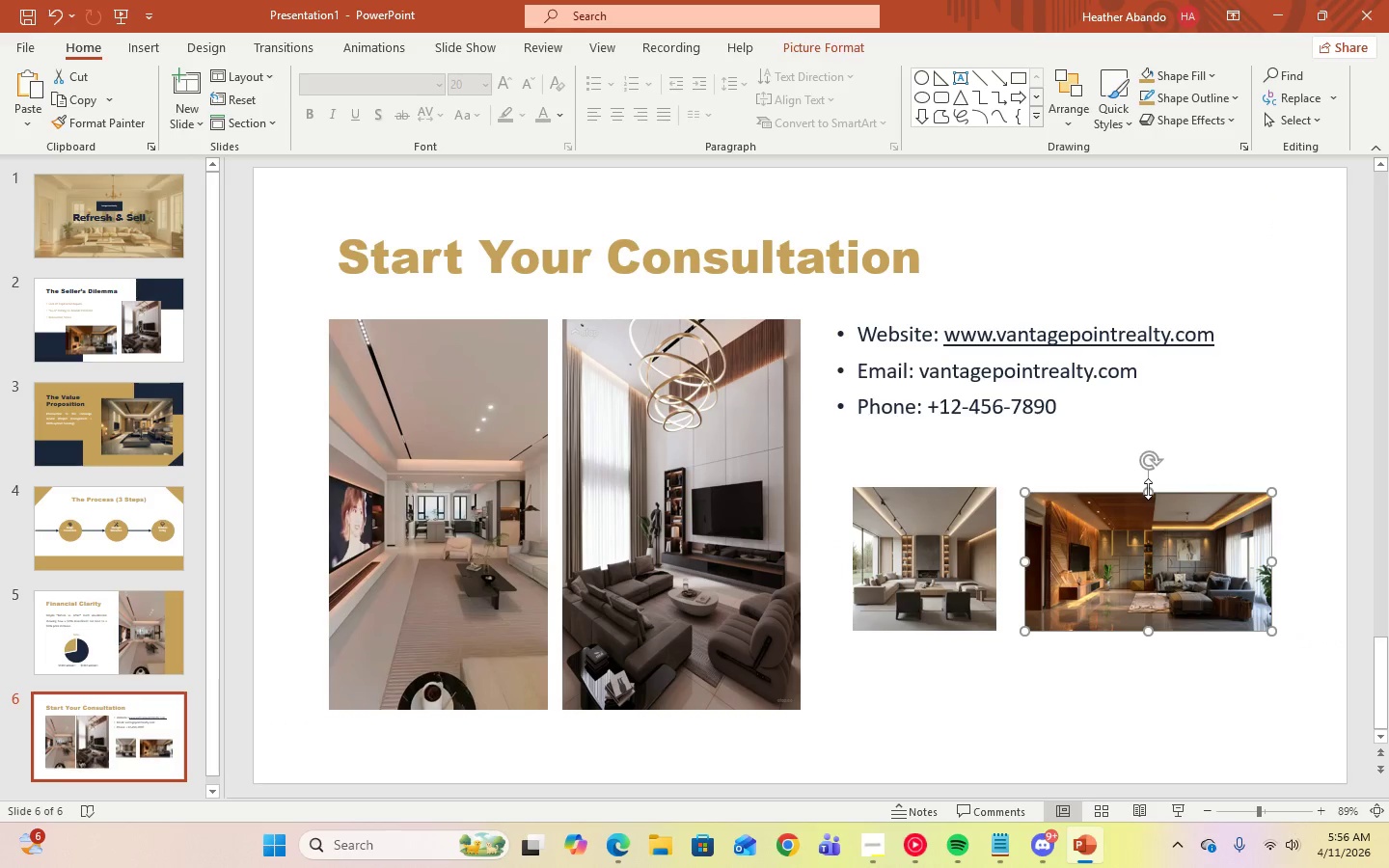 
left_click_drag(start_coordinate=[1148, 489], to_coordinate=[1148, 484])
 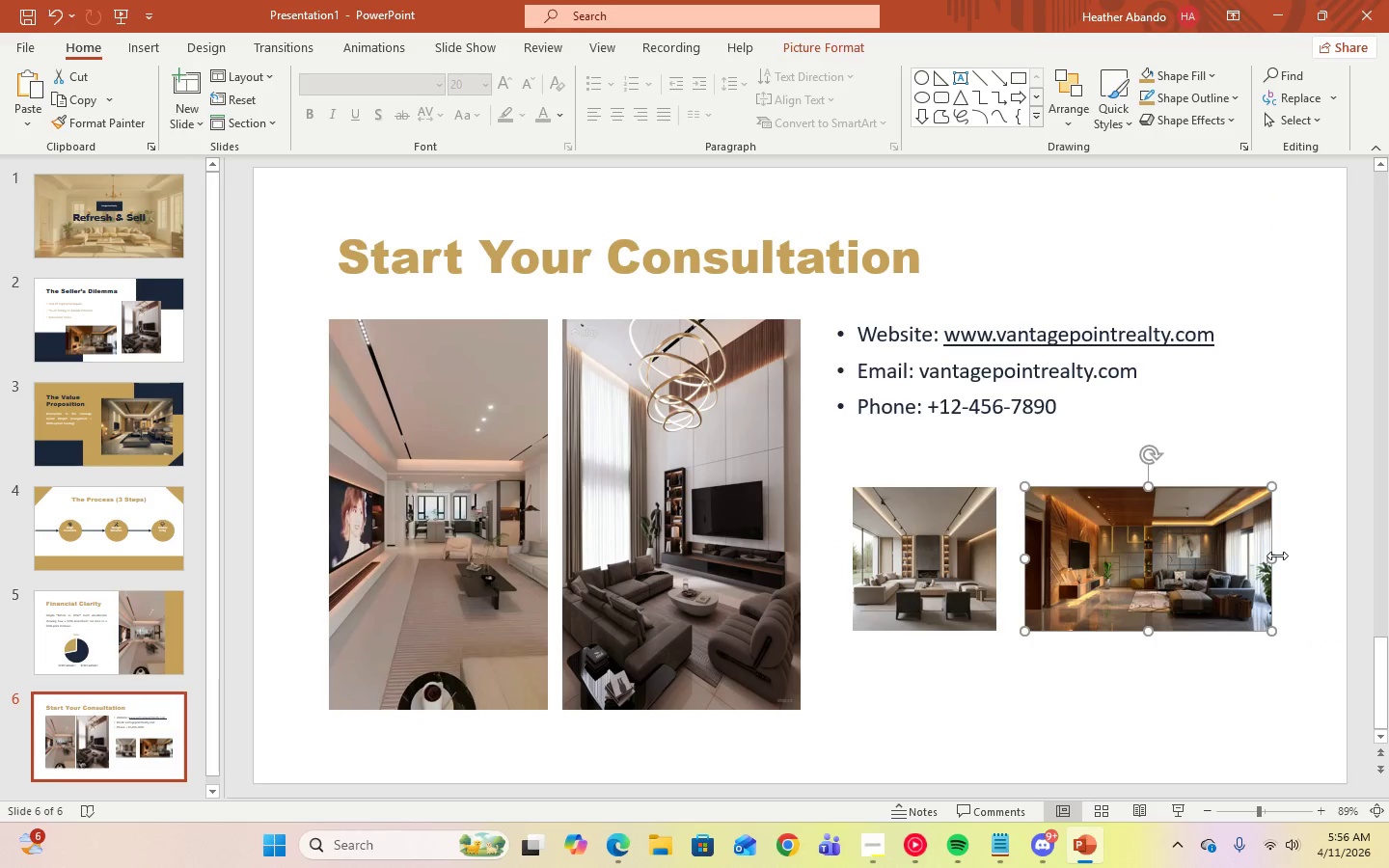 
left_click_drag(start_coordinate=[1277, 556], to_coordinate=[1289, 556])
 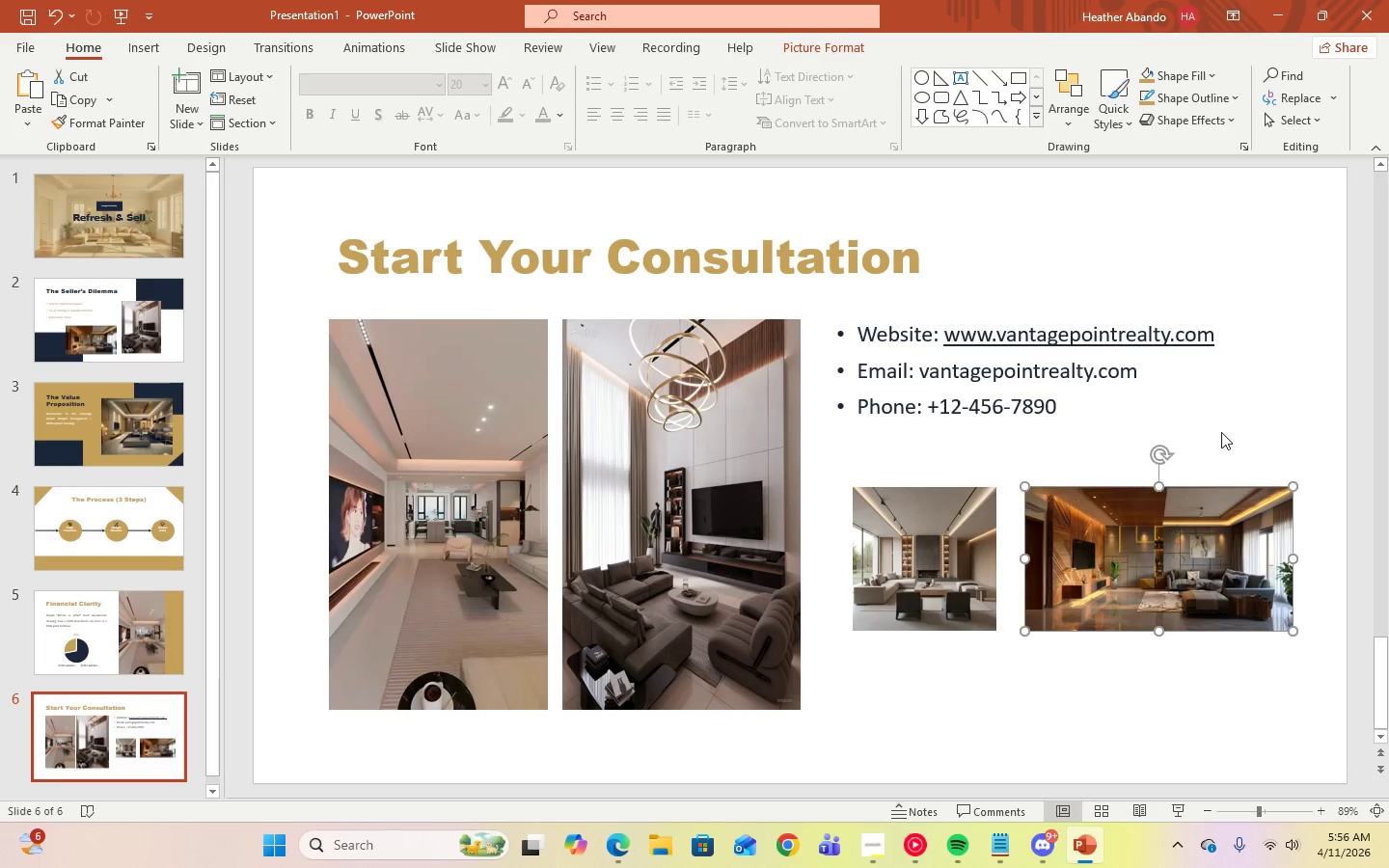 
left_click([1223, 429])
 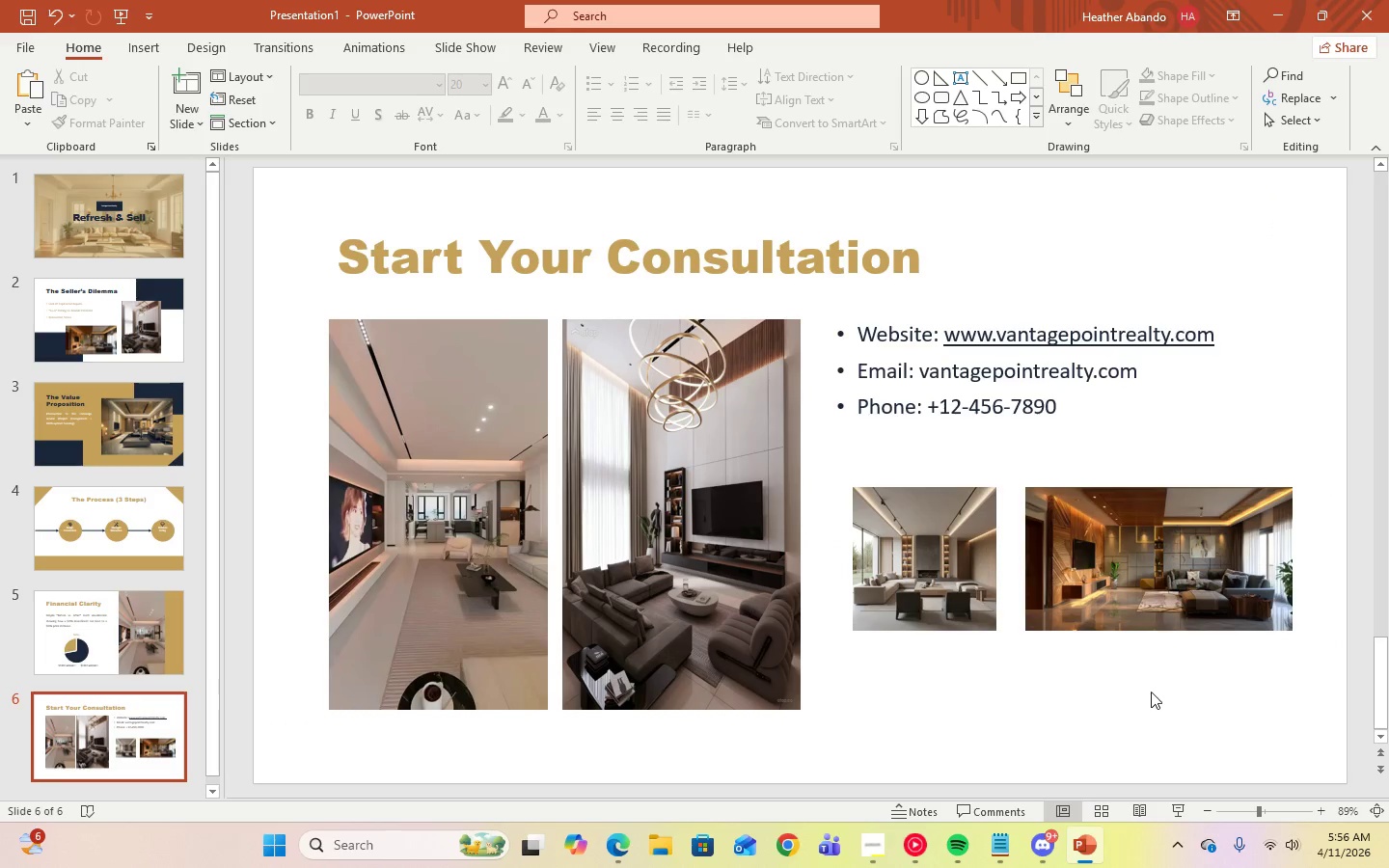 
left_click([1151, 692])
 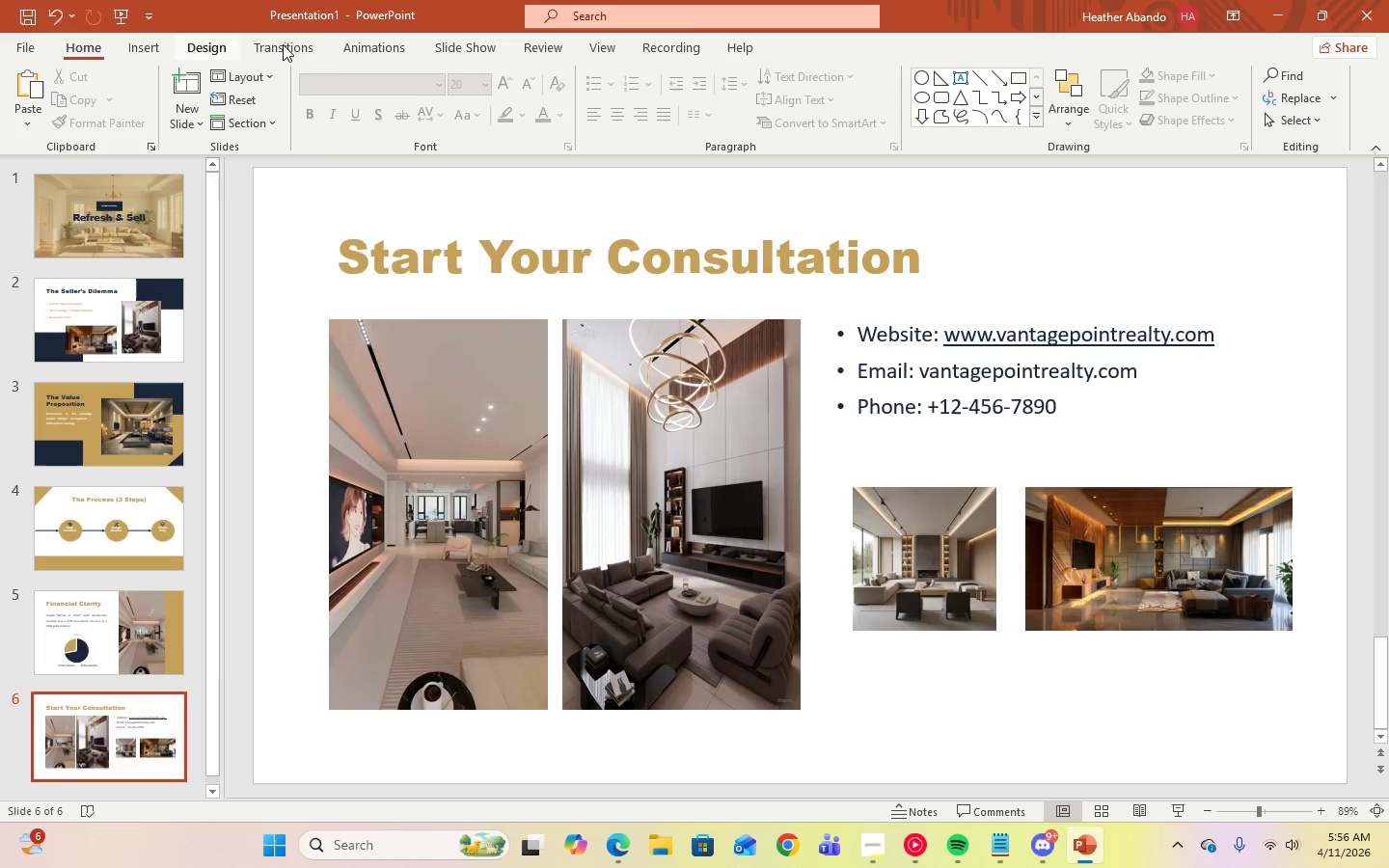 
left_click([472, 50])
 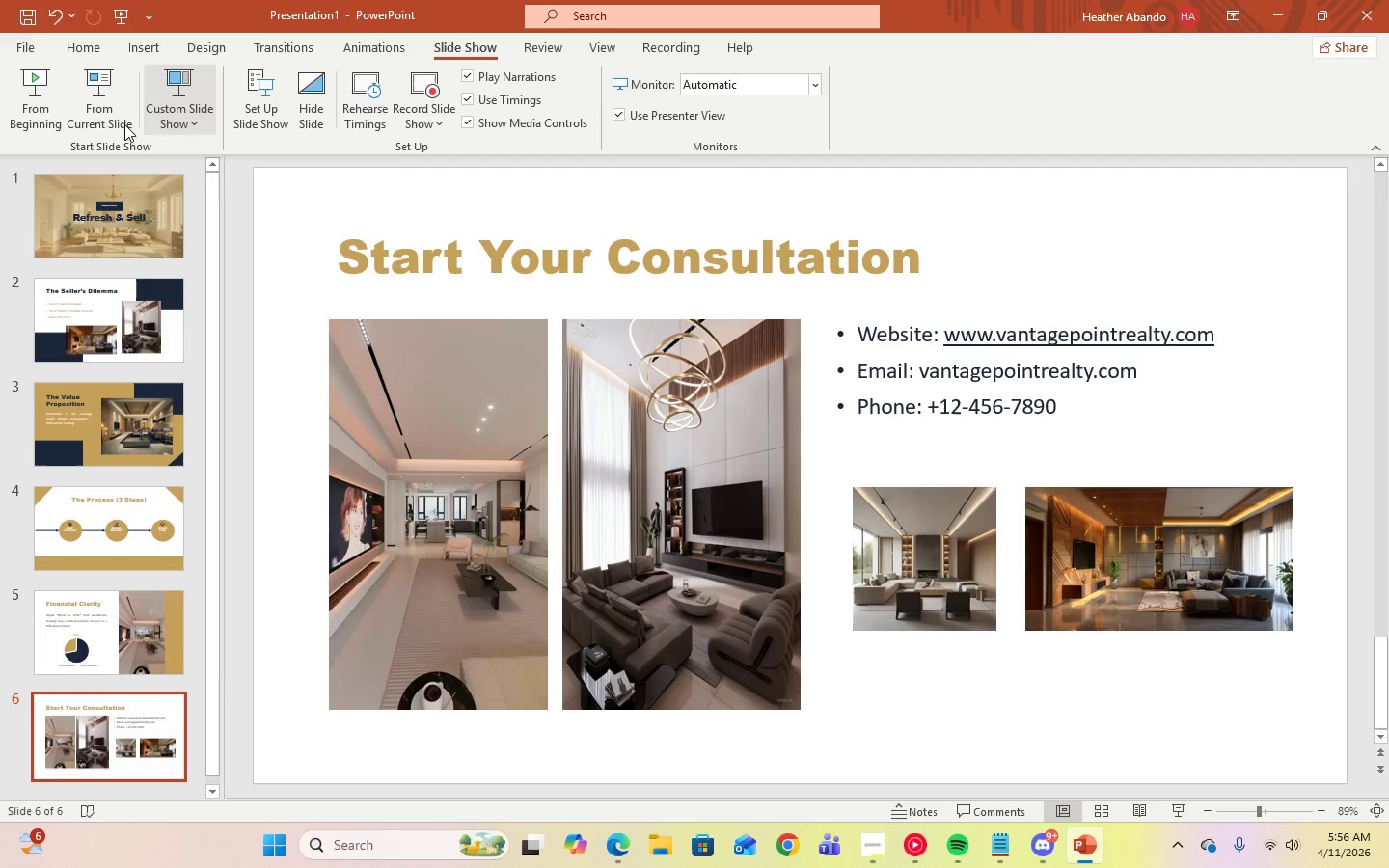 
left_click([27, 126])
 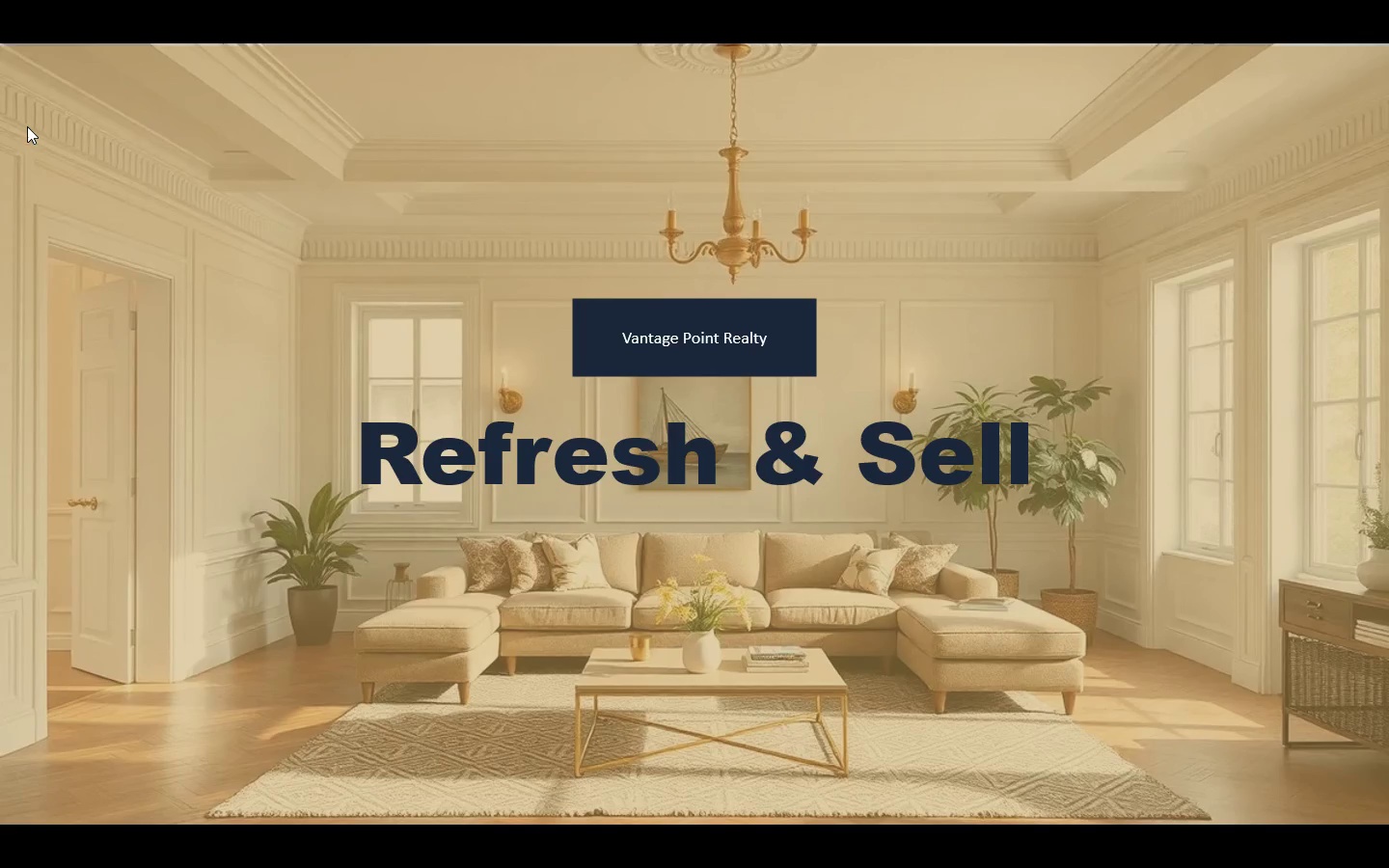 
key(ArrowRight)
 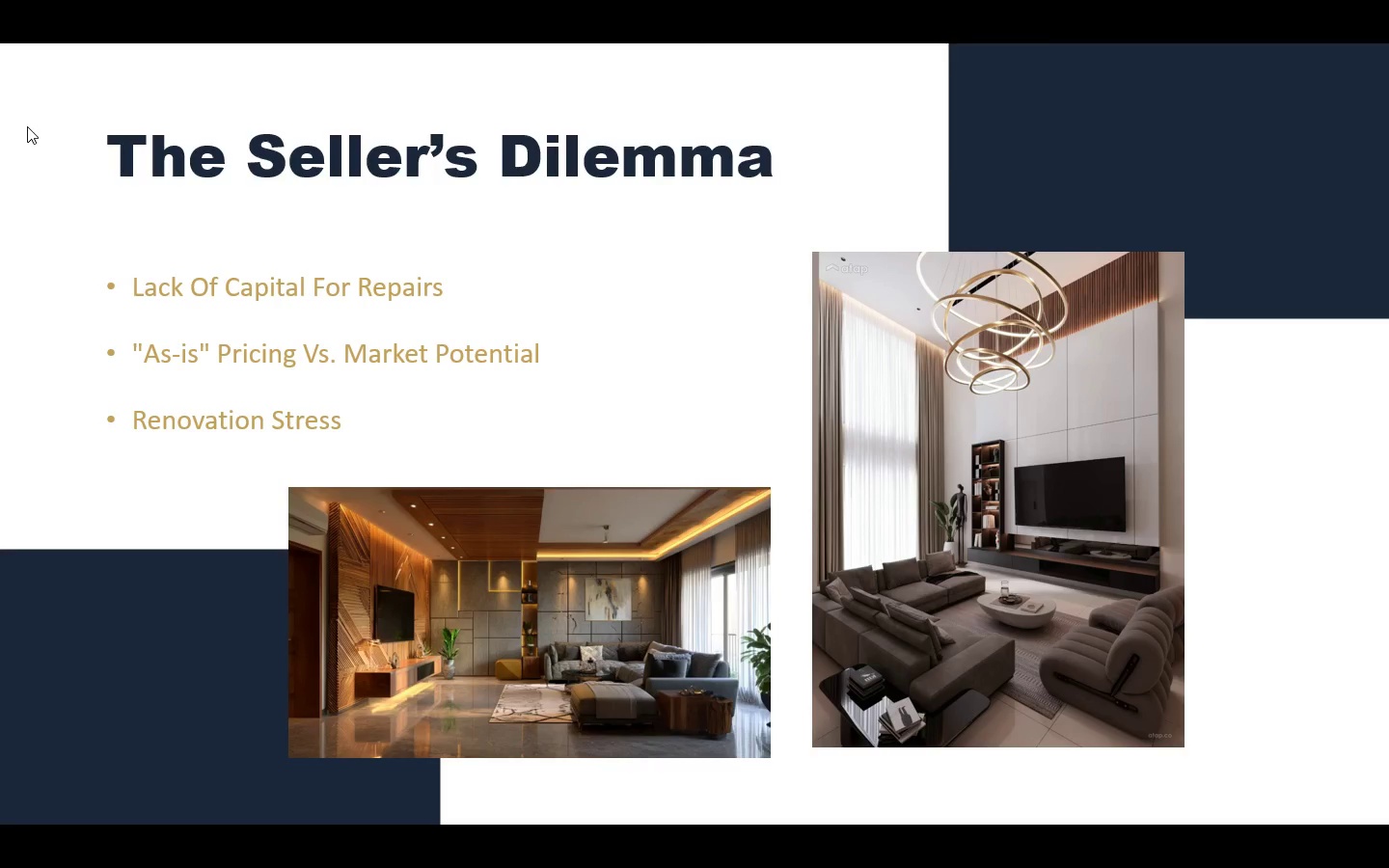 
key(ArrowRight)
 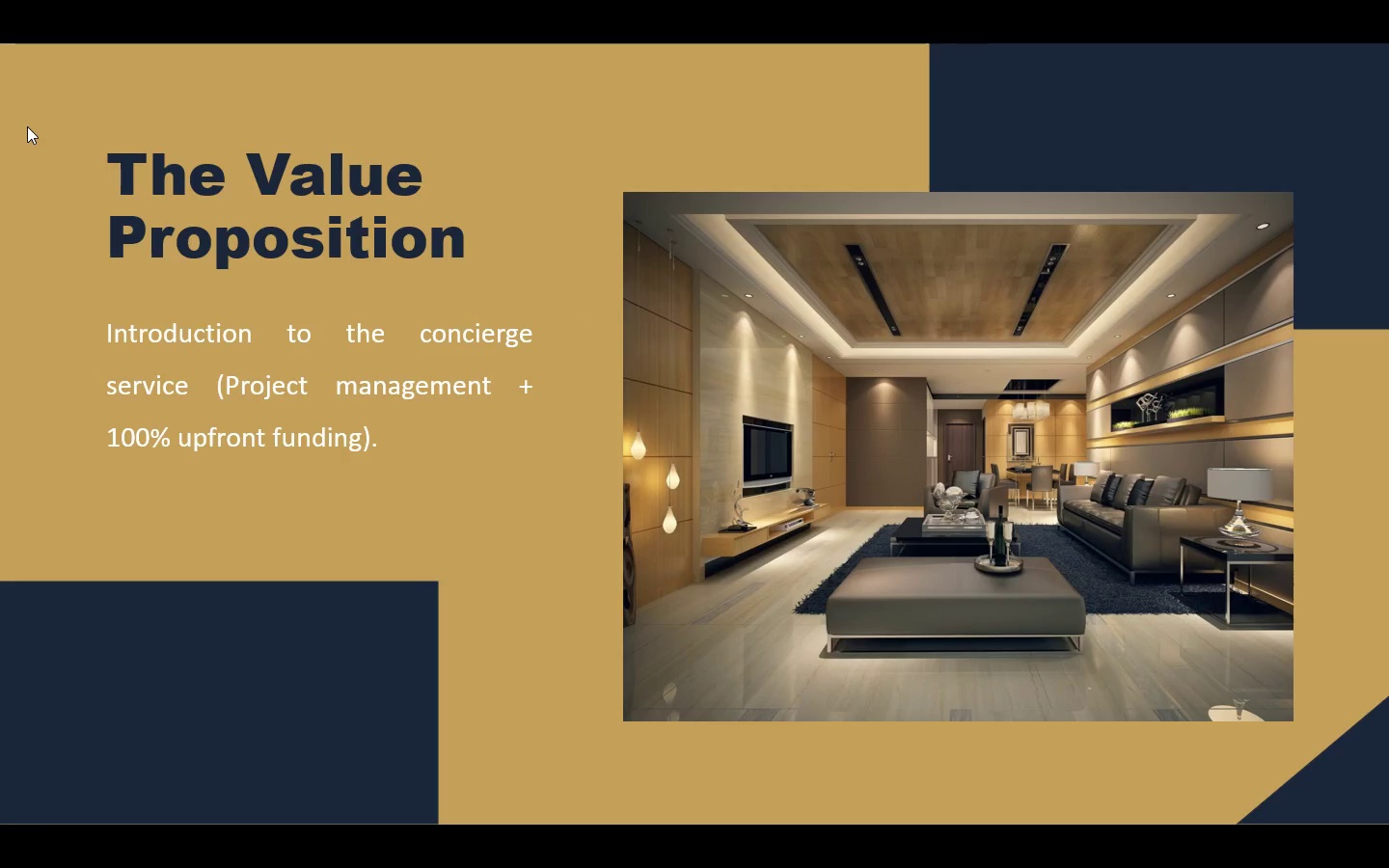 
key(ArrowRight)
 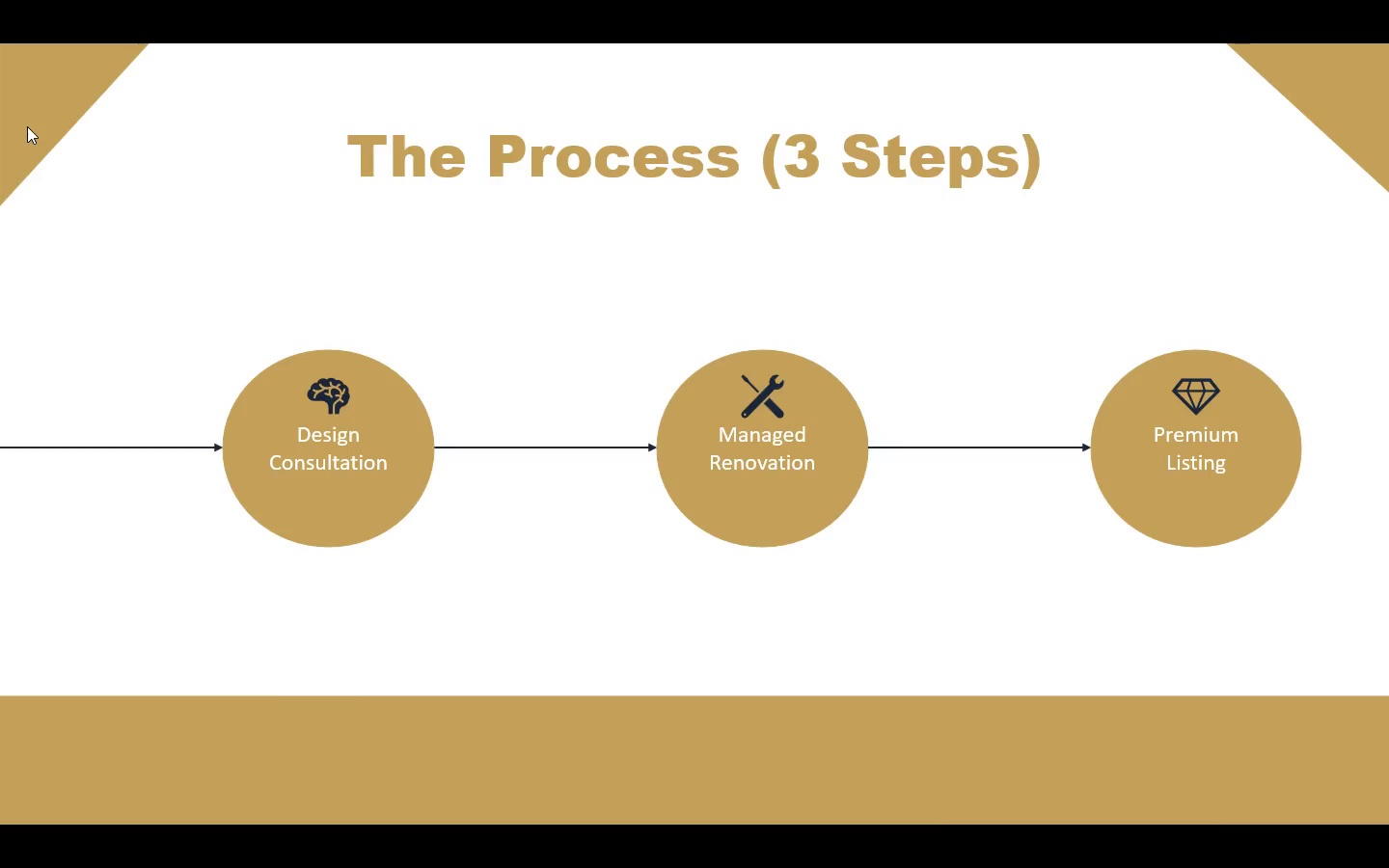 
key(ArrowRight)
 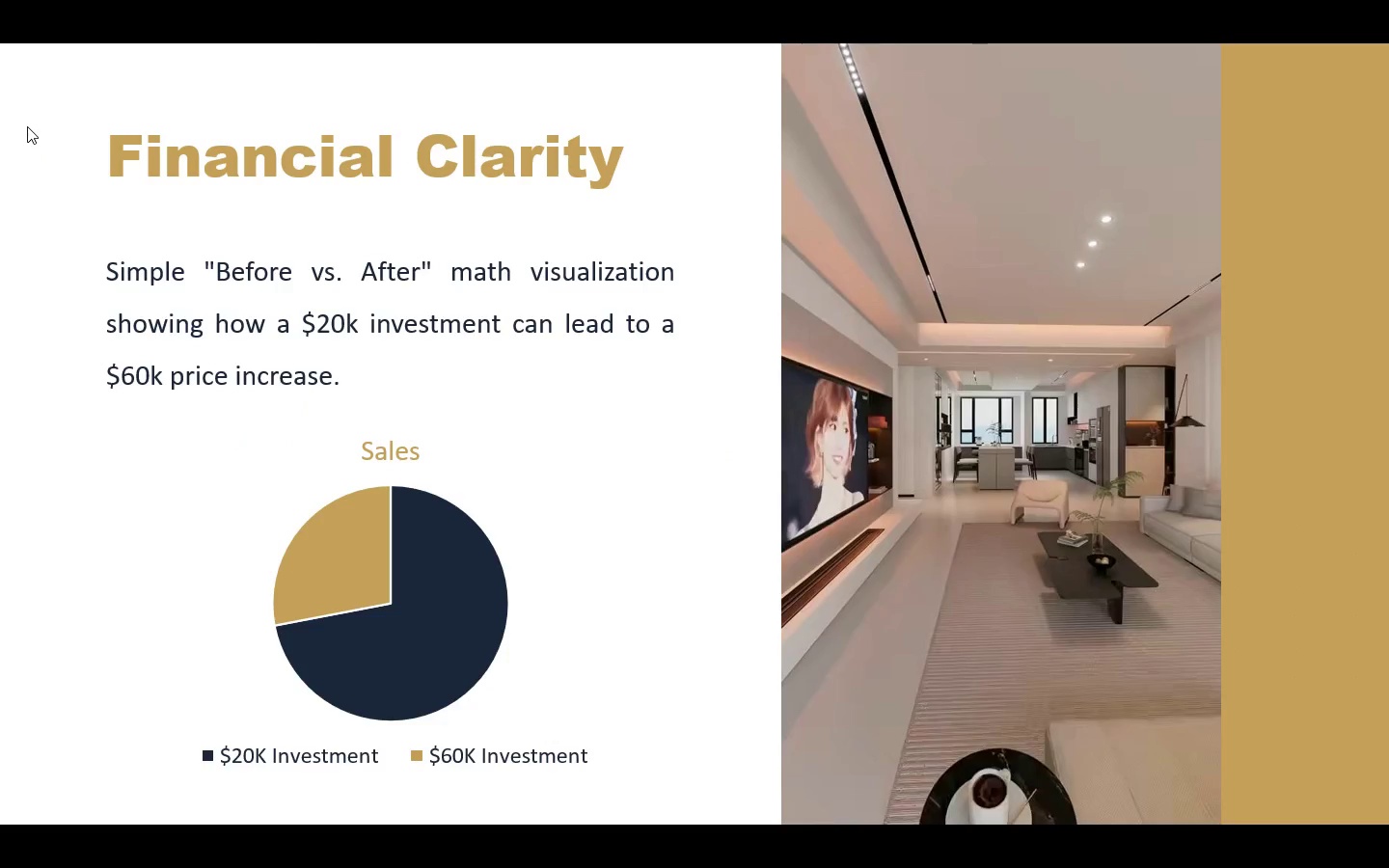 
key(ArrowRight)
 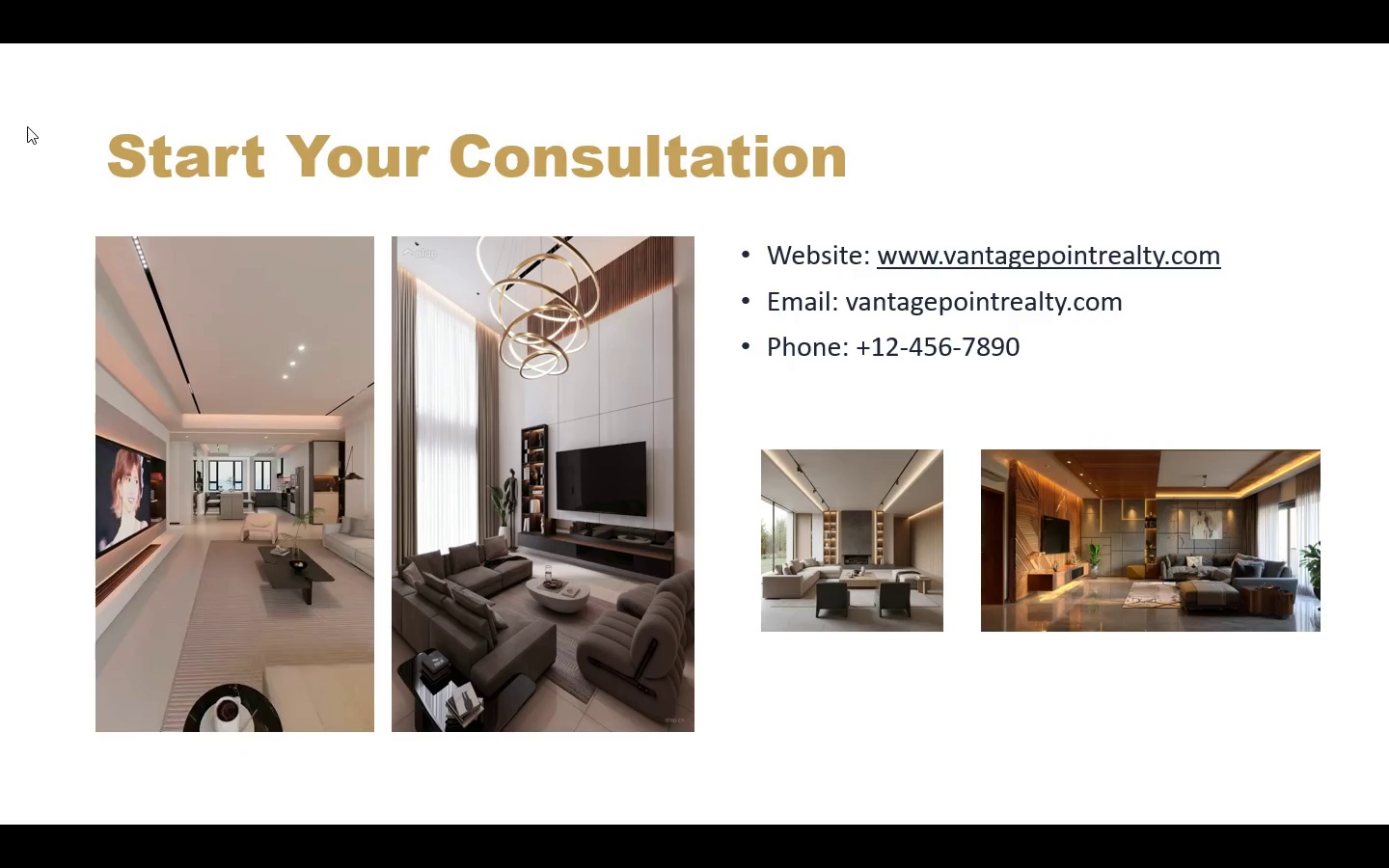 
key(Escape)
 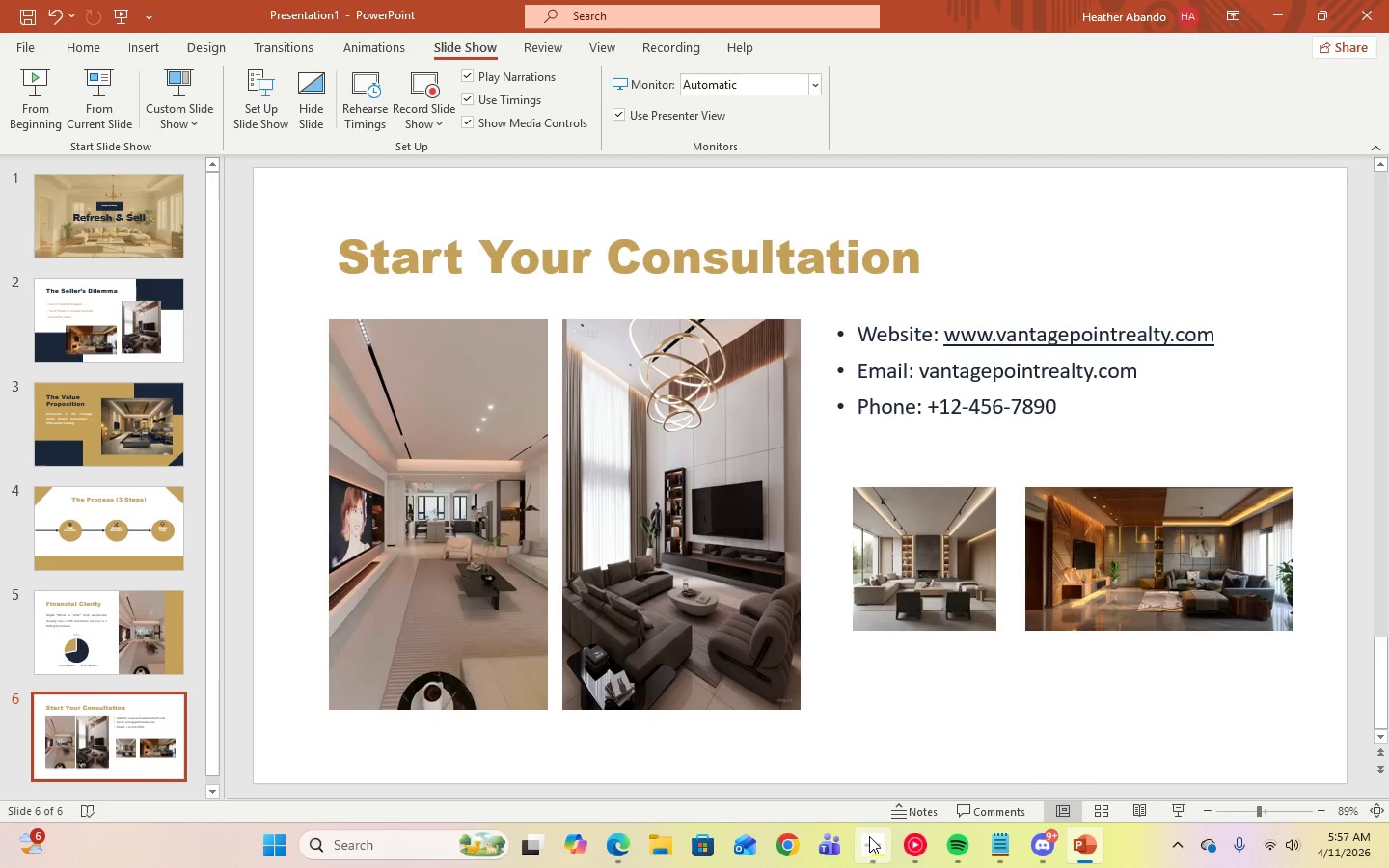 
left_click([870, 838])